 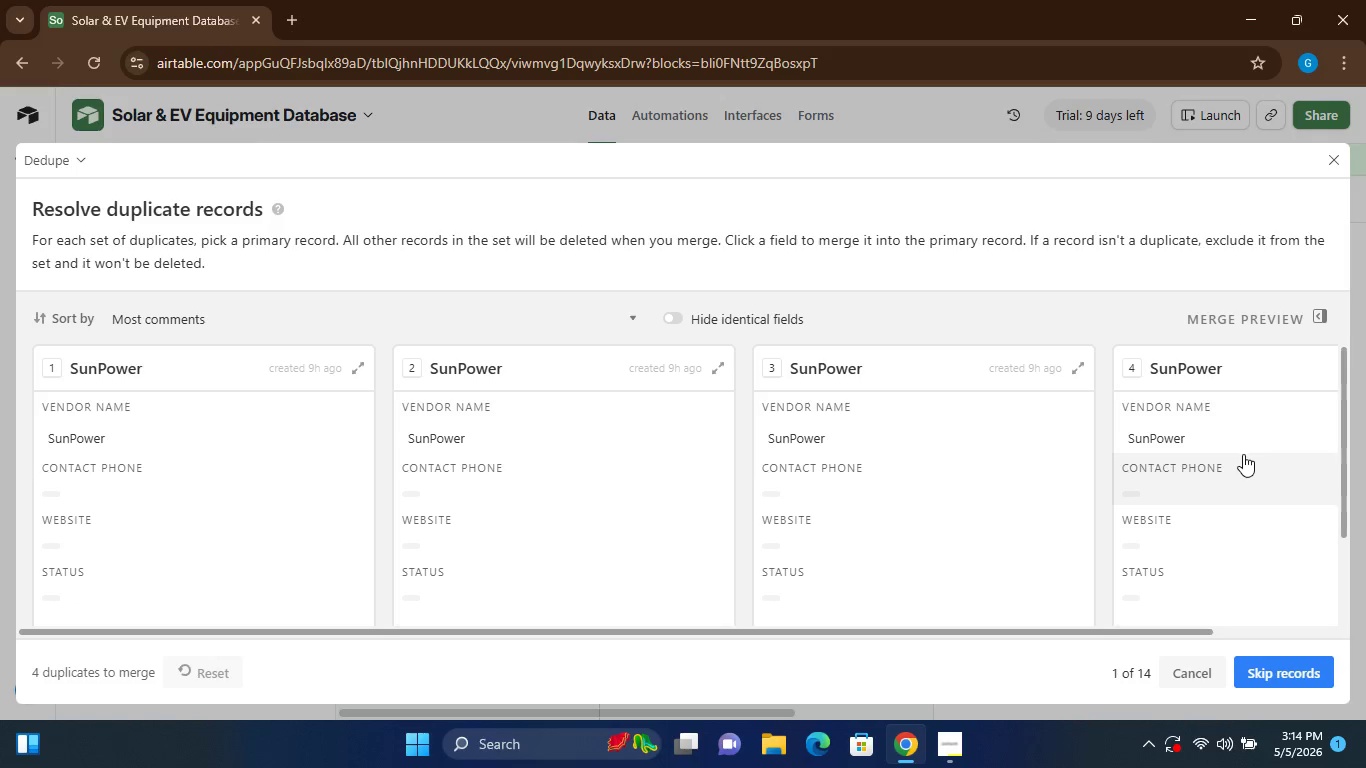 
left_click([1264, 670])
 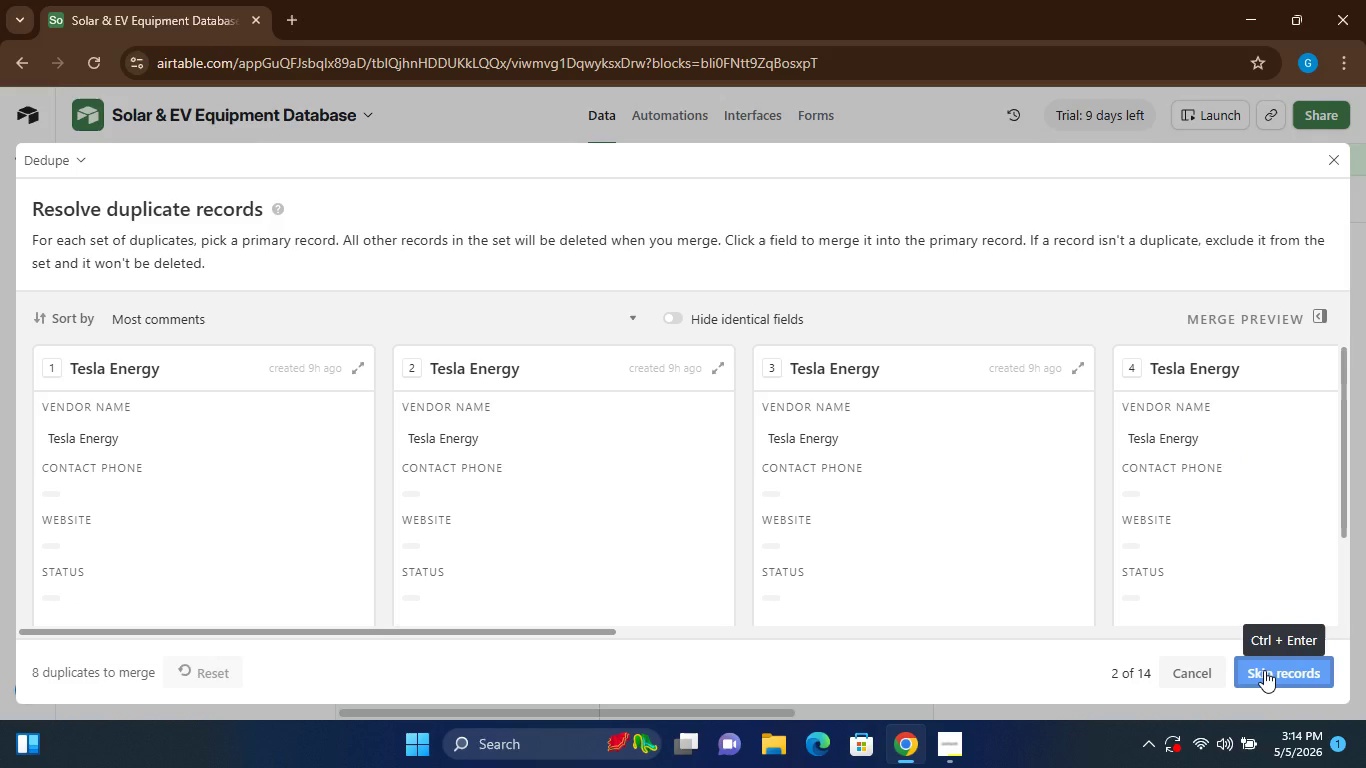 
left_click([1264, 670])
 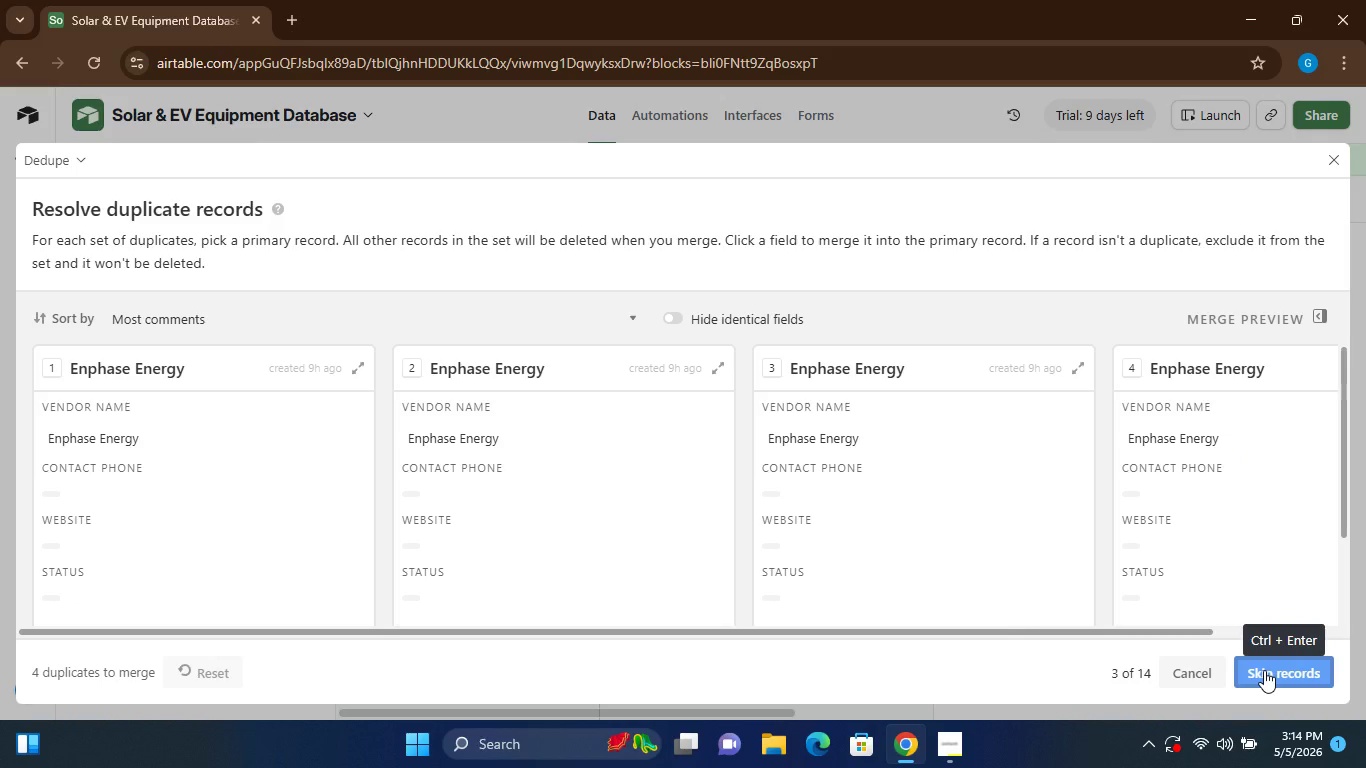 
left_click([1264, 670])
 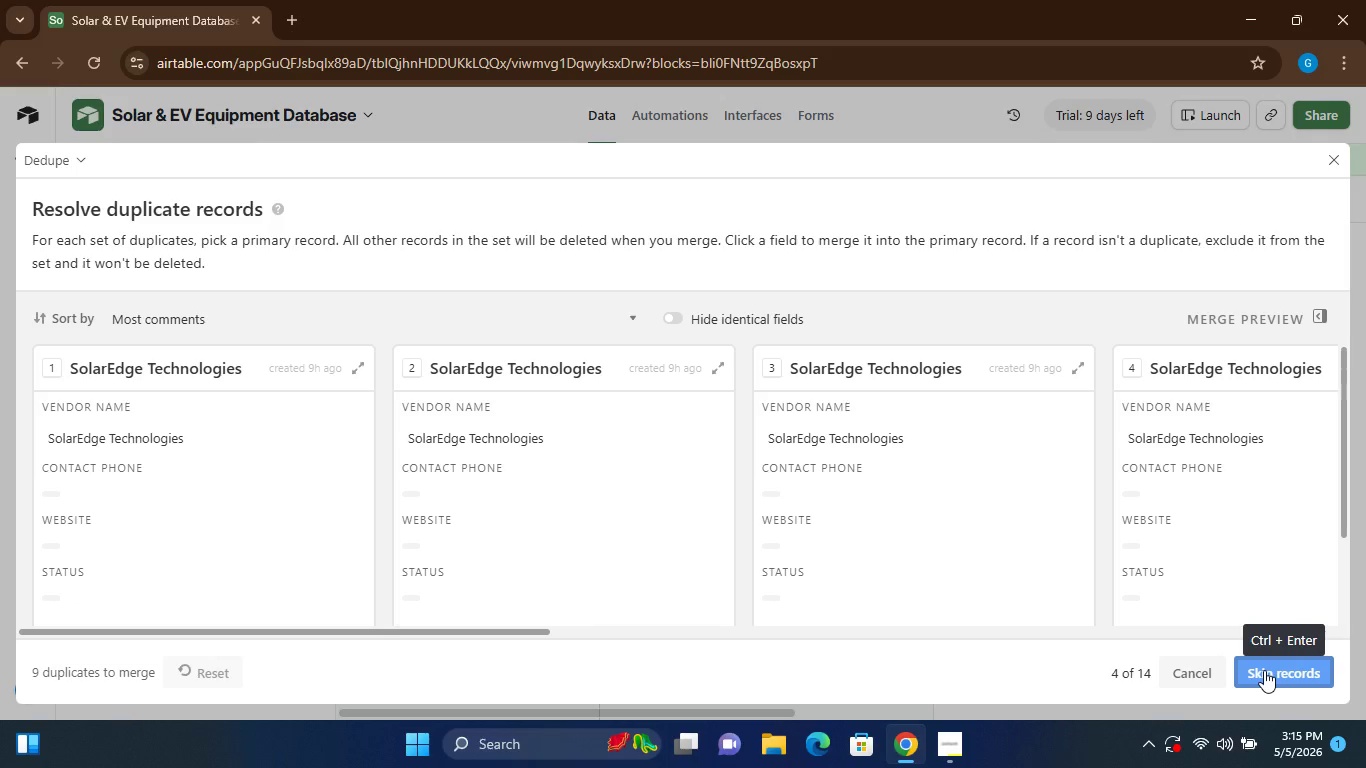 
left_click([1264, 670])
 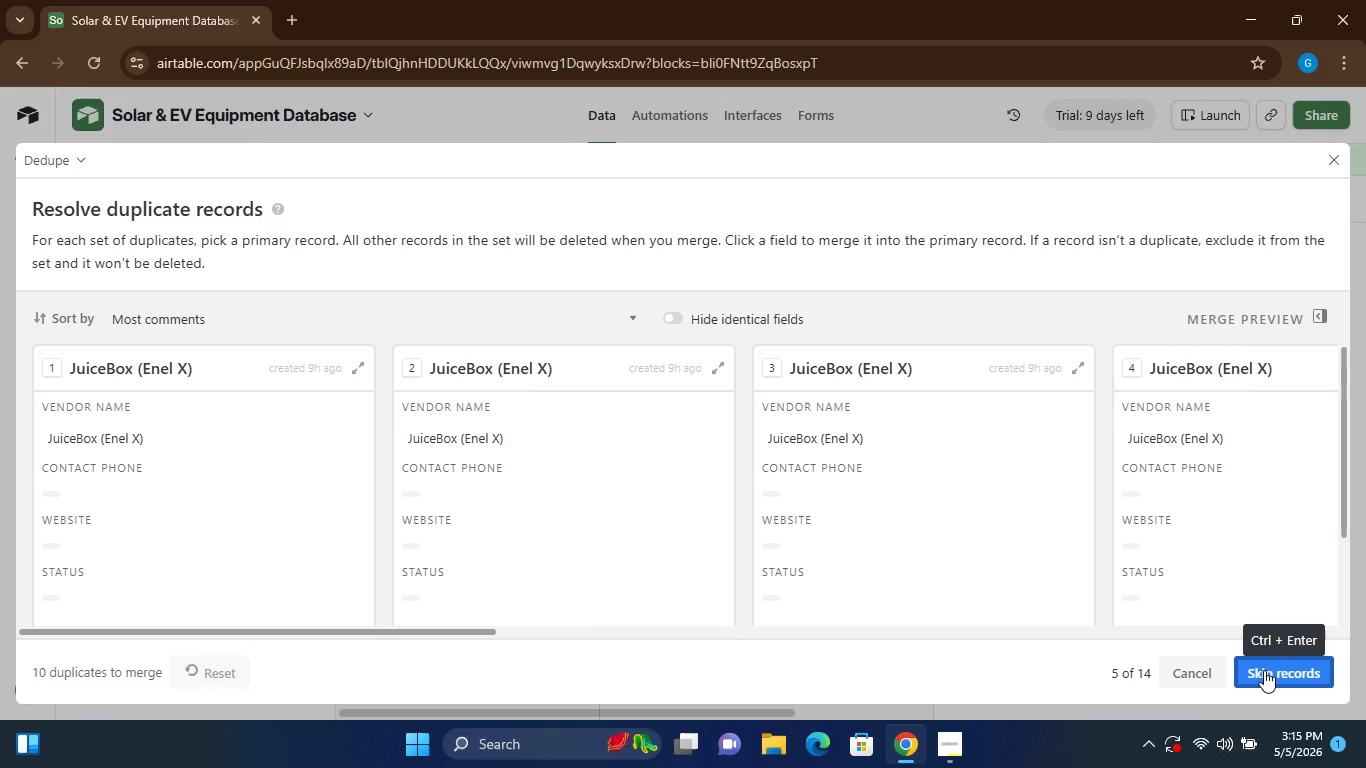 
double_click([1264, 670])
 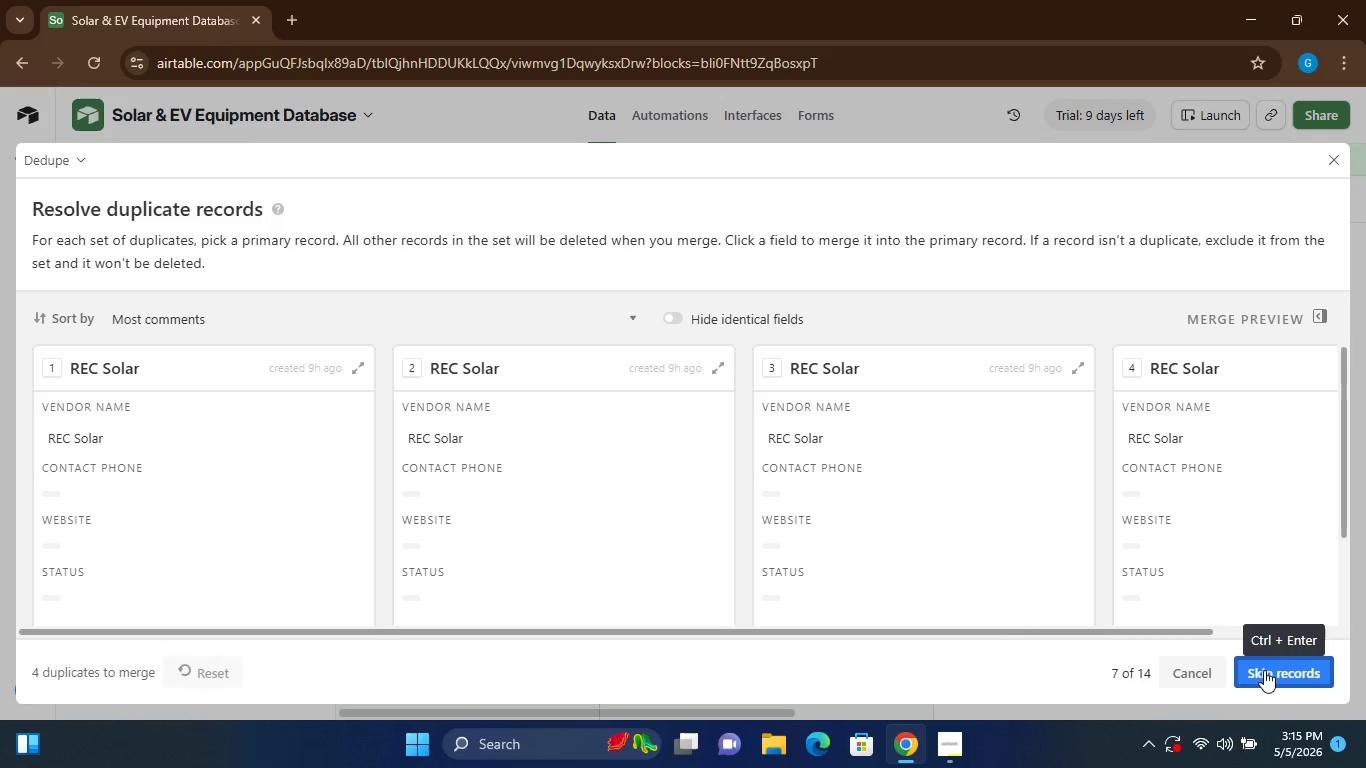 
left_click([1264, 670])
 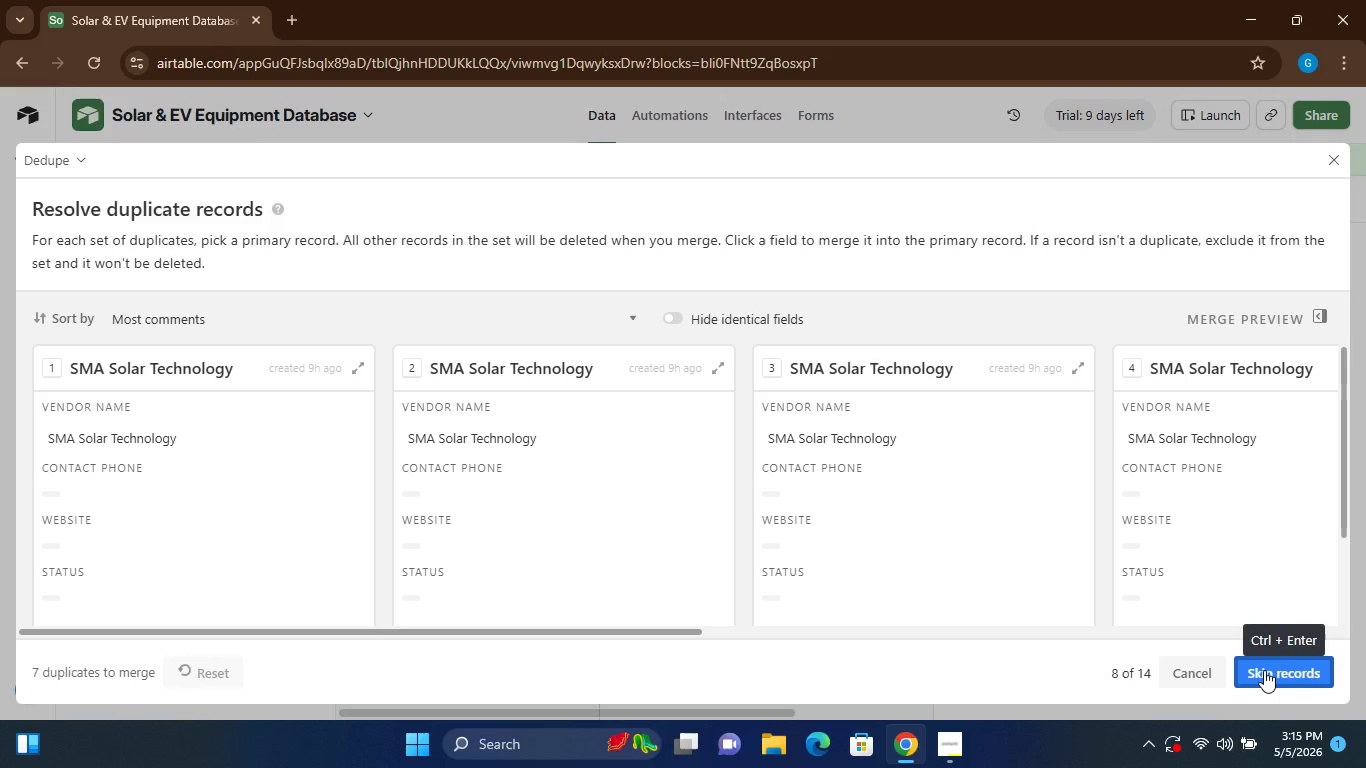 
left_click([1264, 670])
 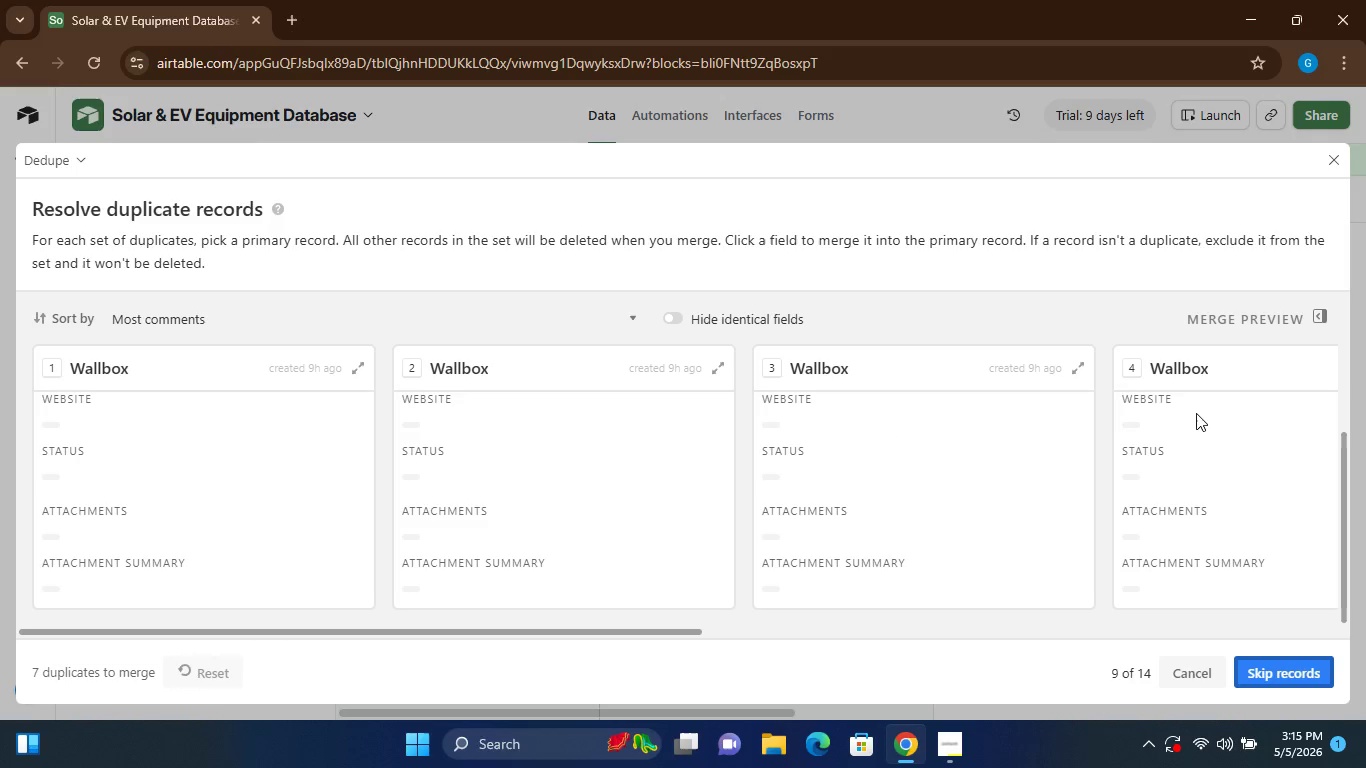 
wait(6.47)
 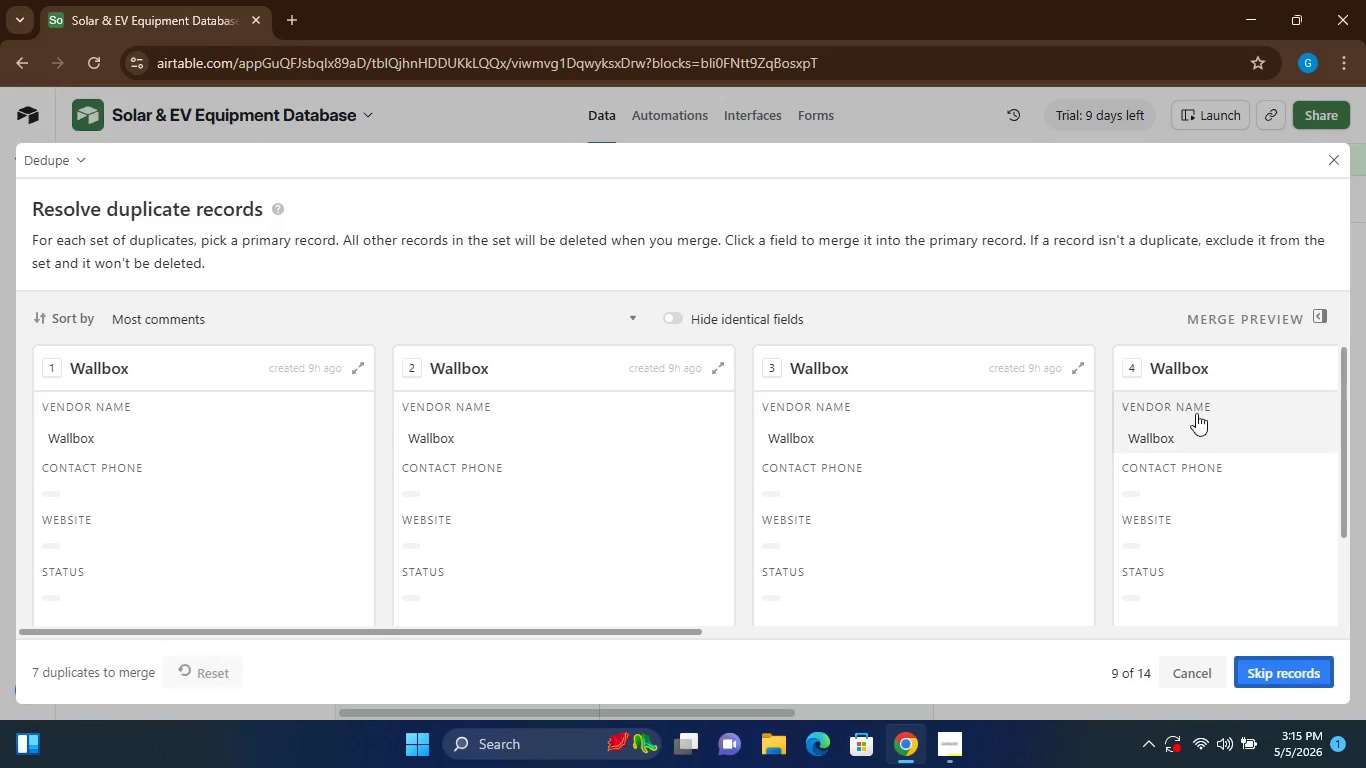 
left_click([1269, 670])
 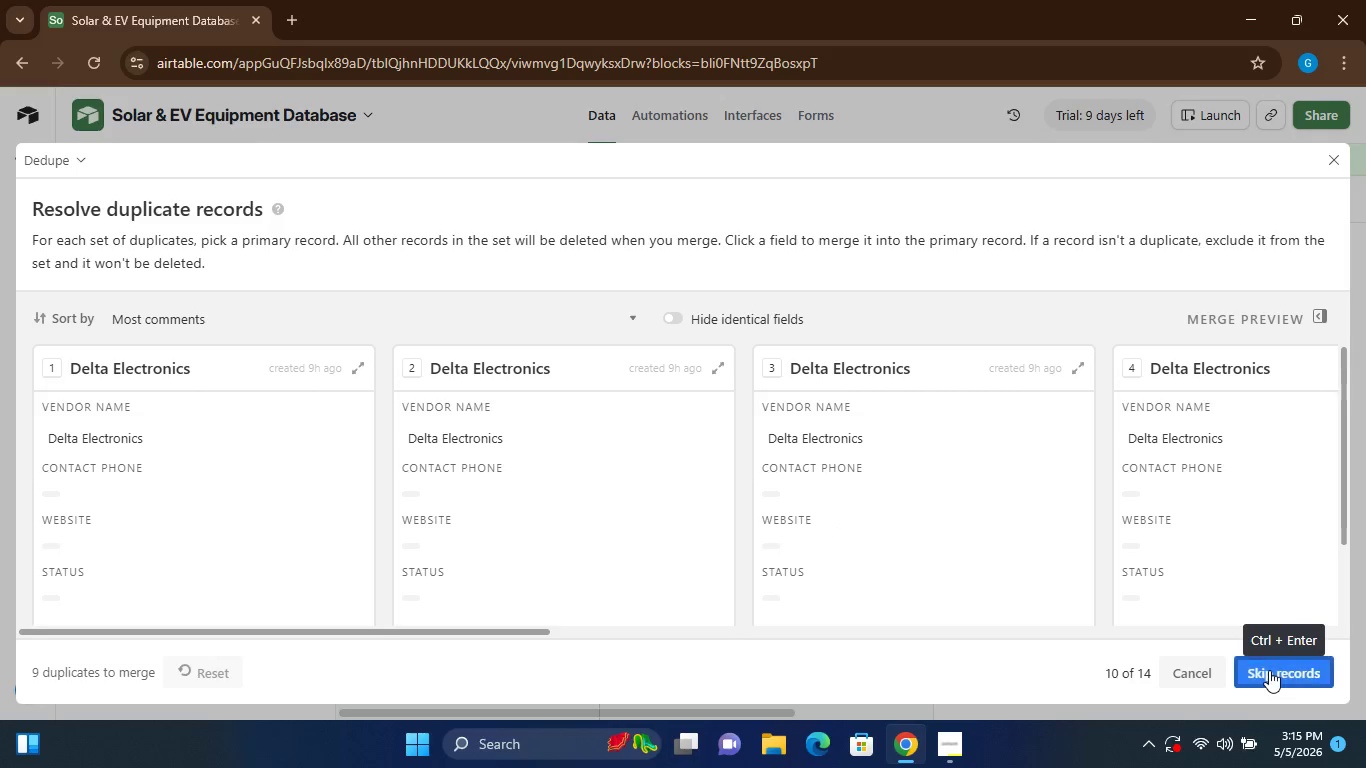 
left_click([1269, 670])
 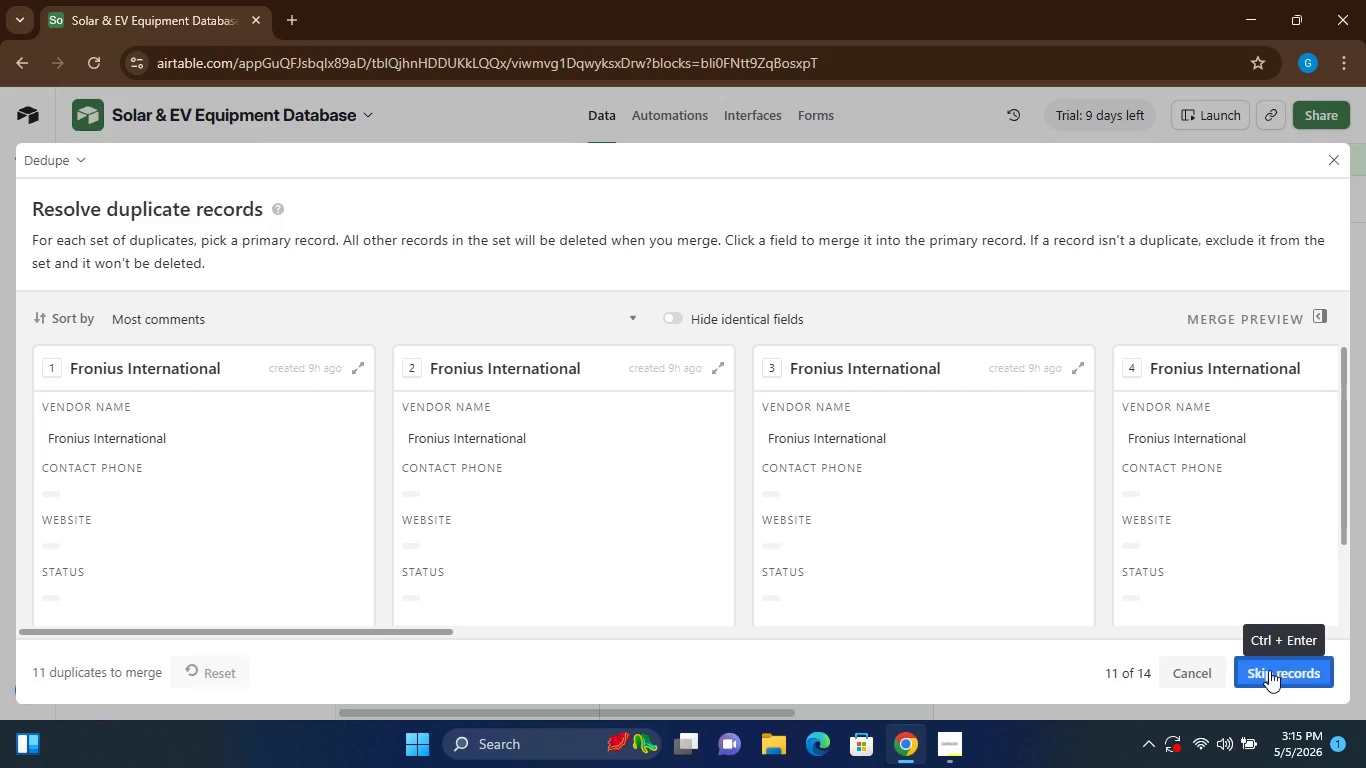 
left_click([1269, 670])
 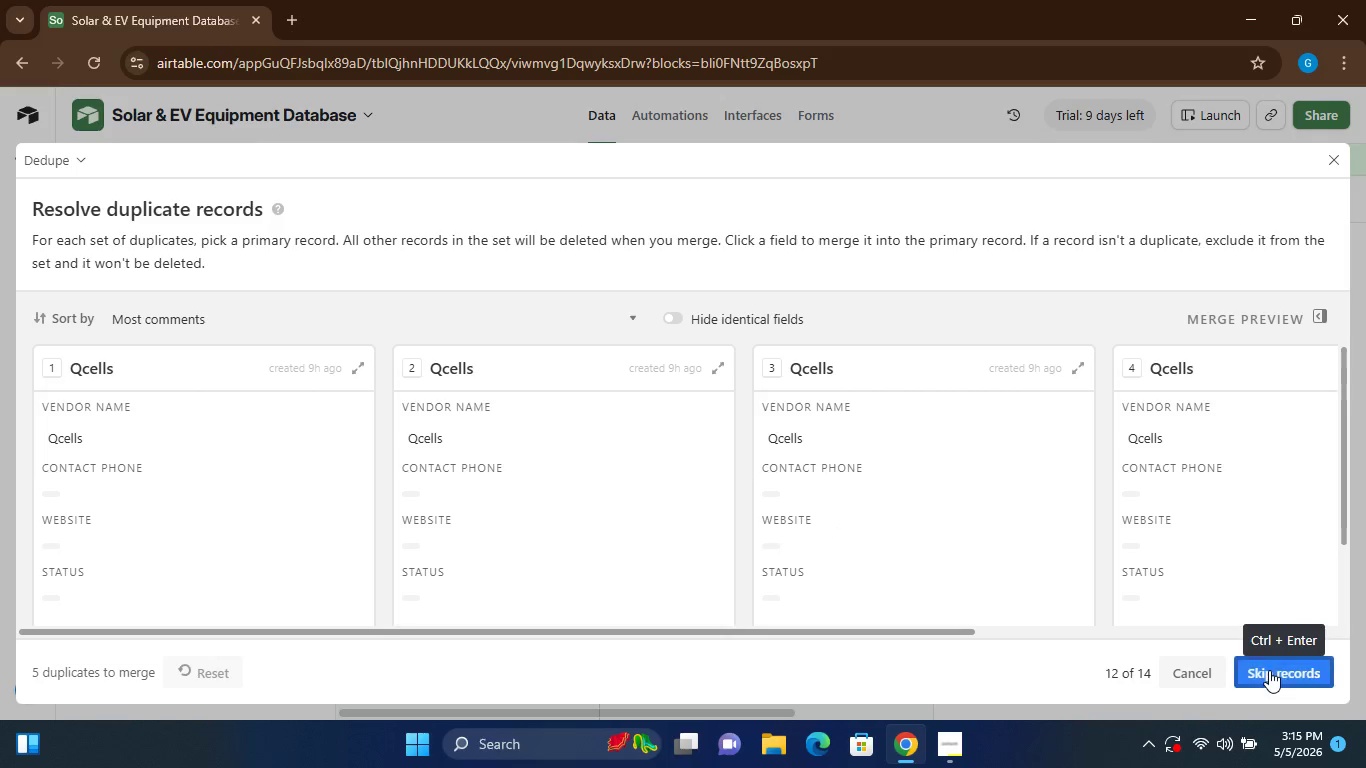 
left_click([1269, 670])
 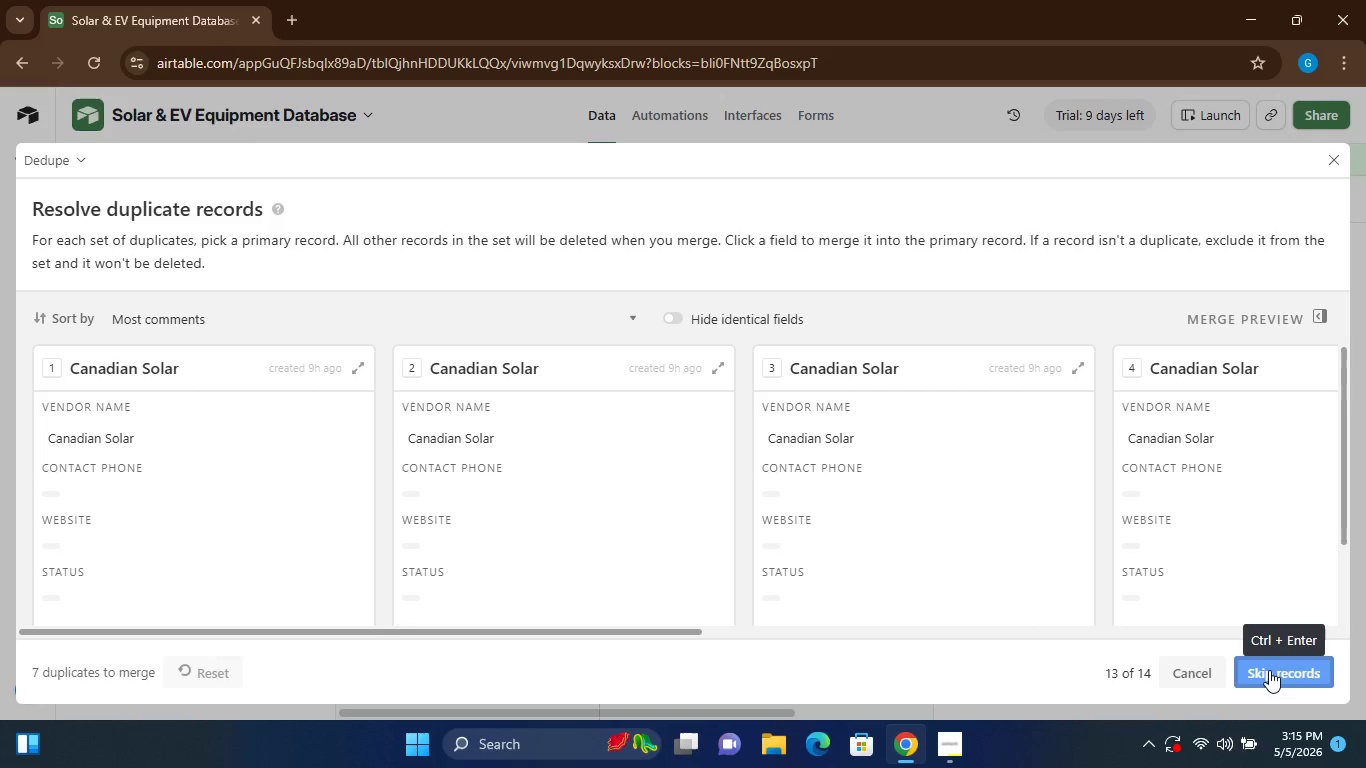 
left_click([1269, 670])
 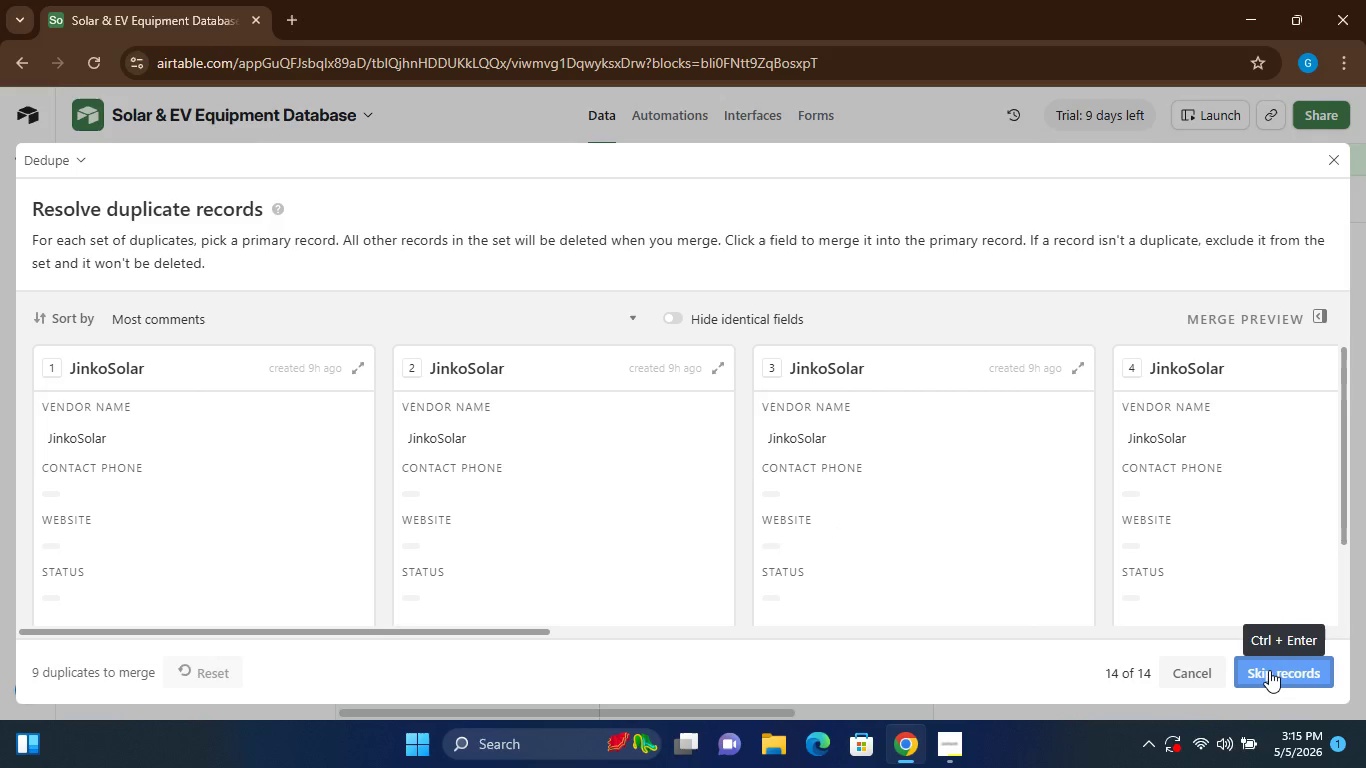 
left_click([1269, 670])
 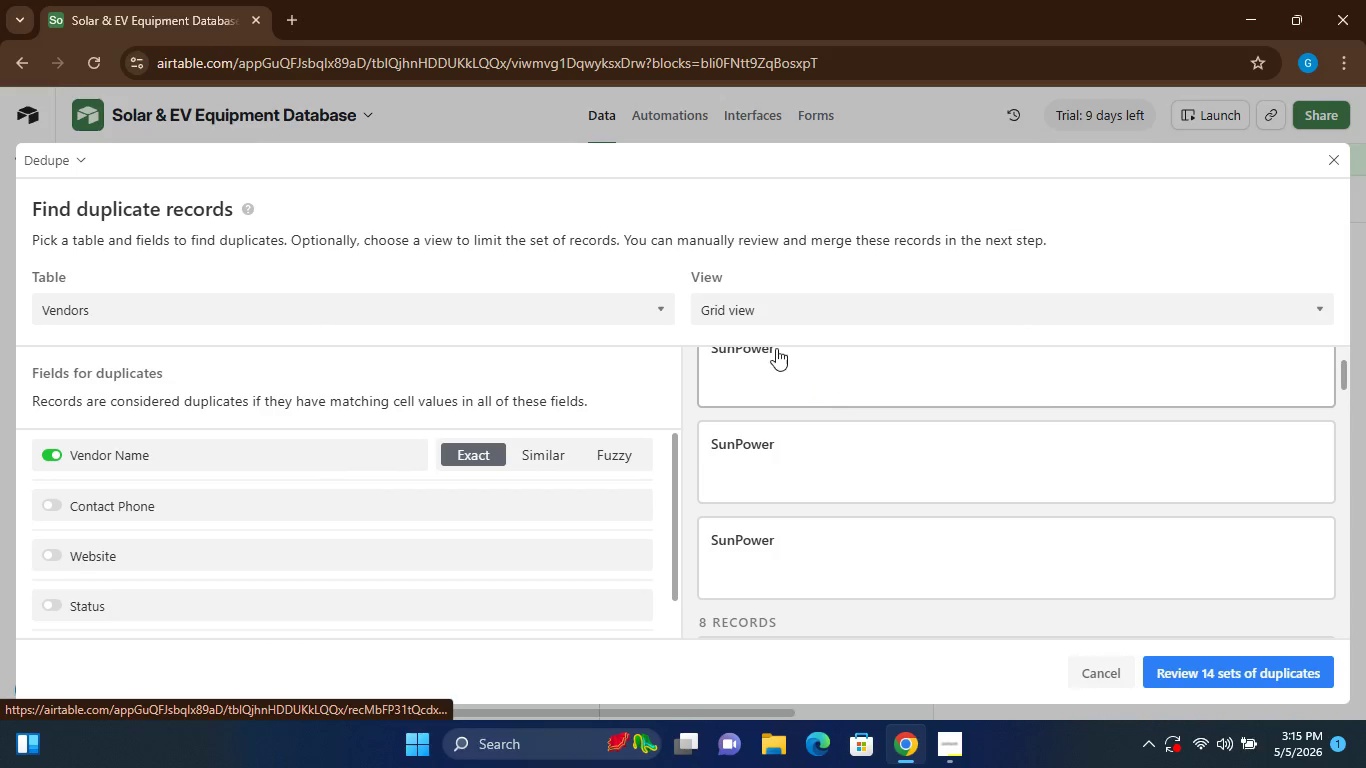 
left_click([646, 312])
 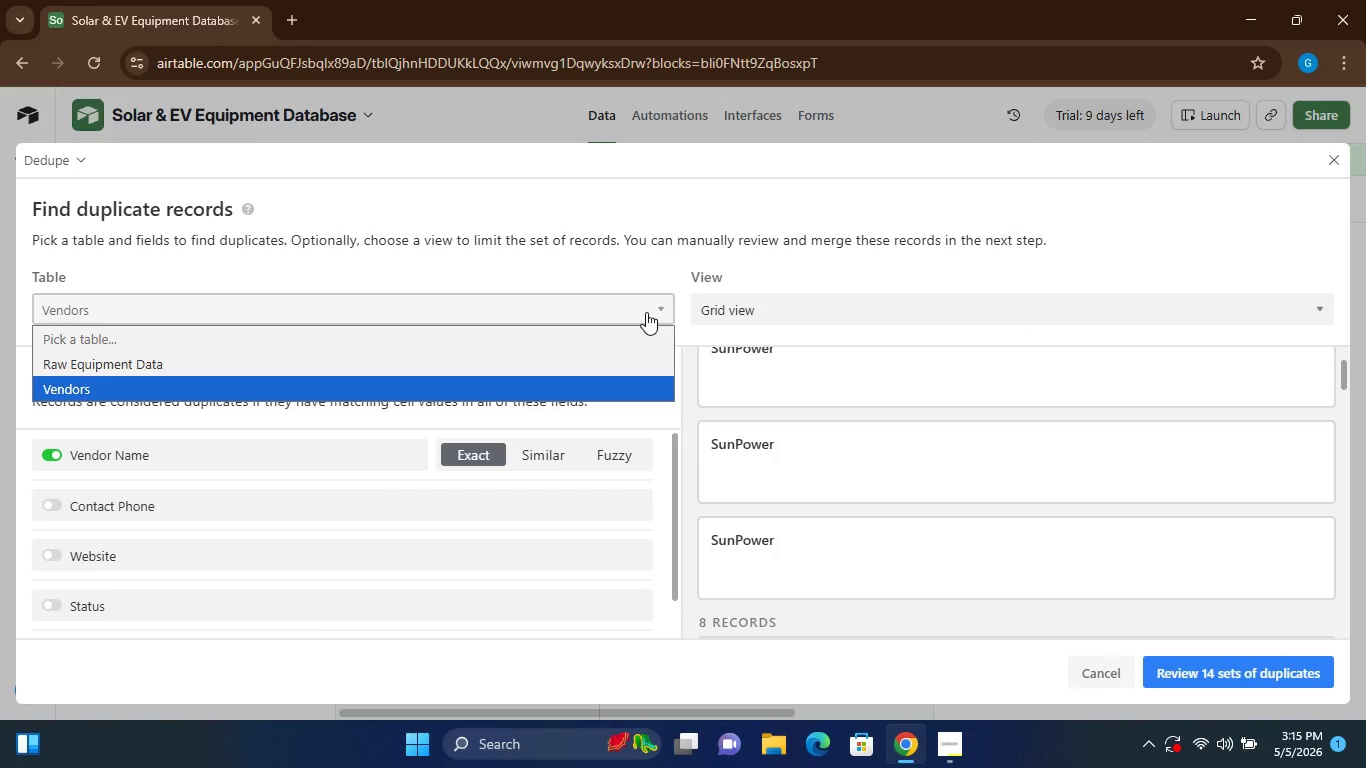 
left_click([646, 312])
 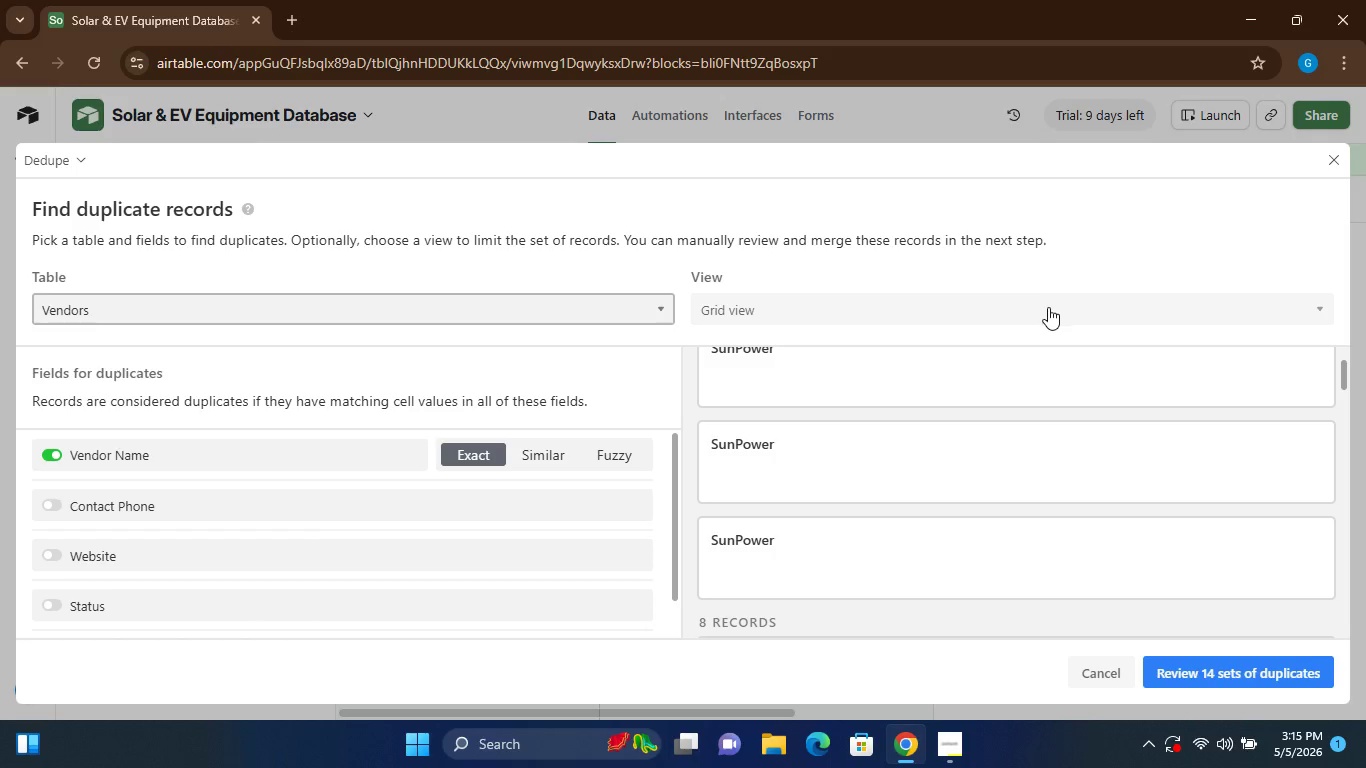 
left_click([1047, 307])
 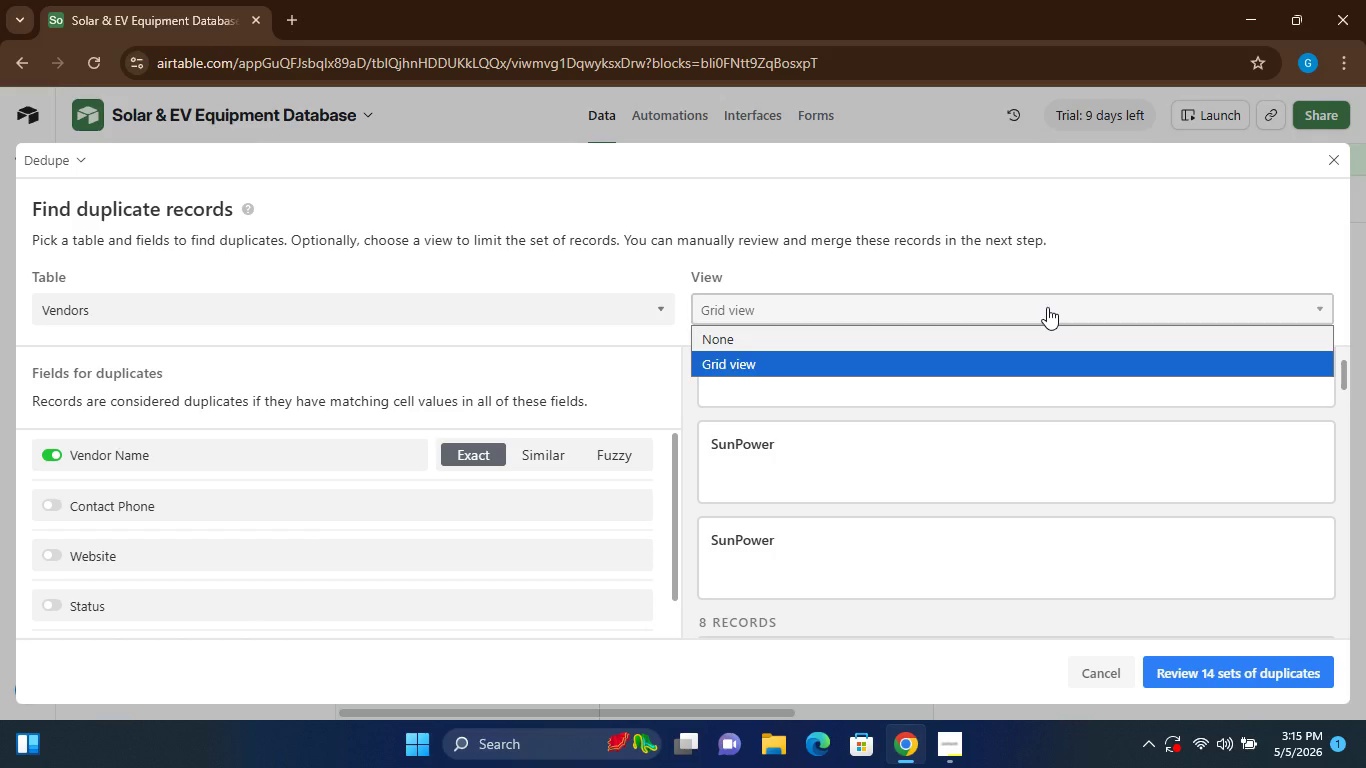 
left_click([1047, 307])
 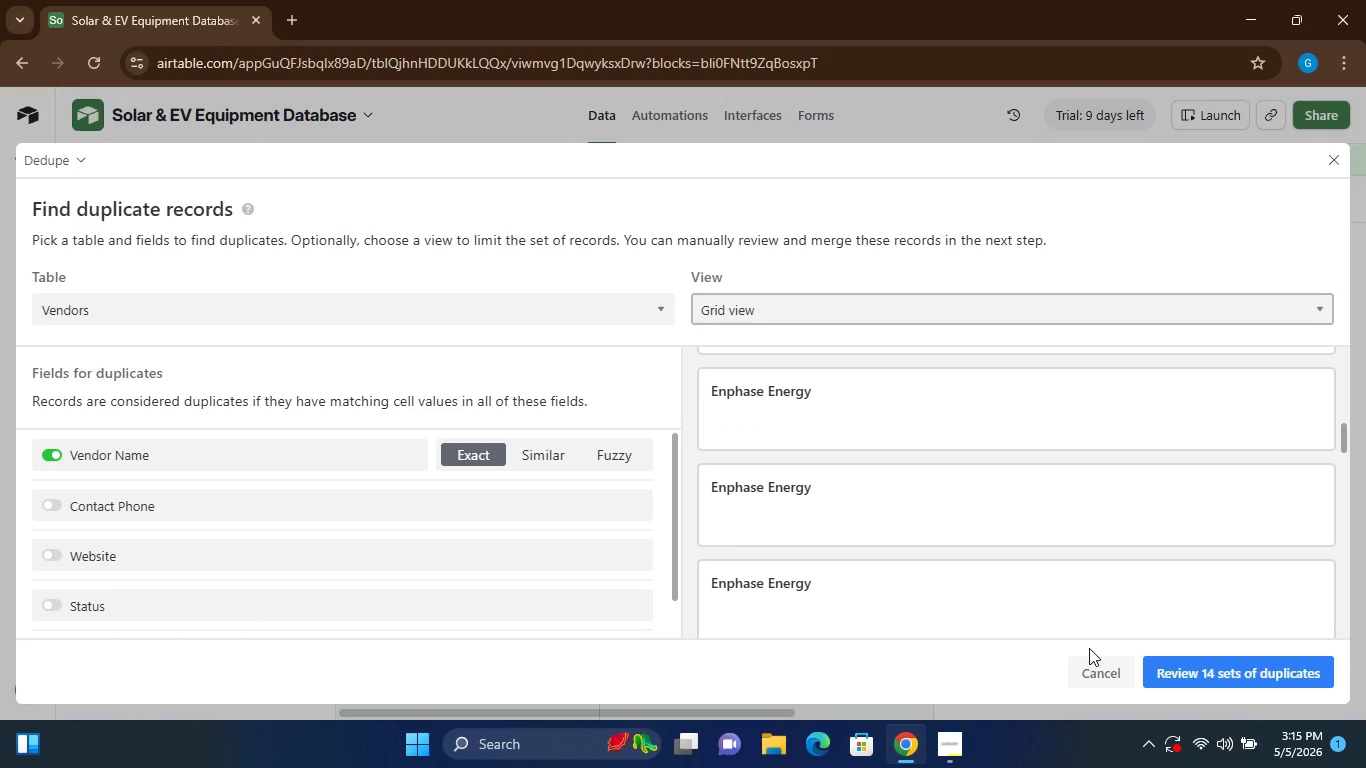 
wait(5.03)
 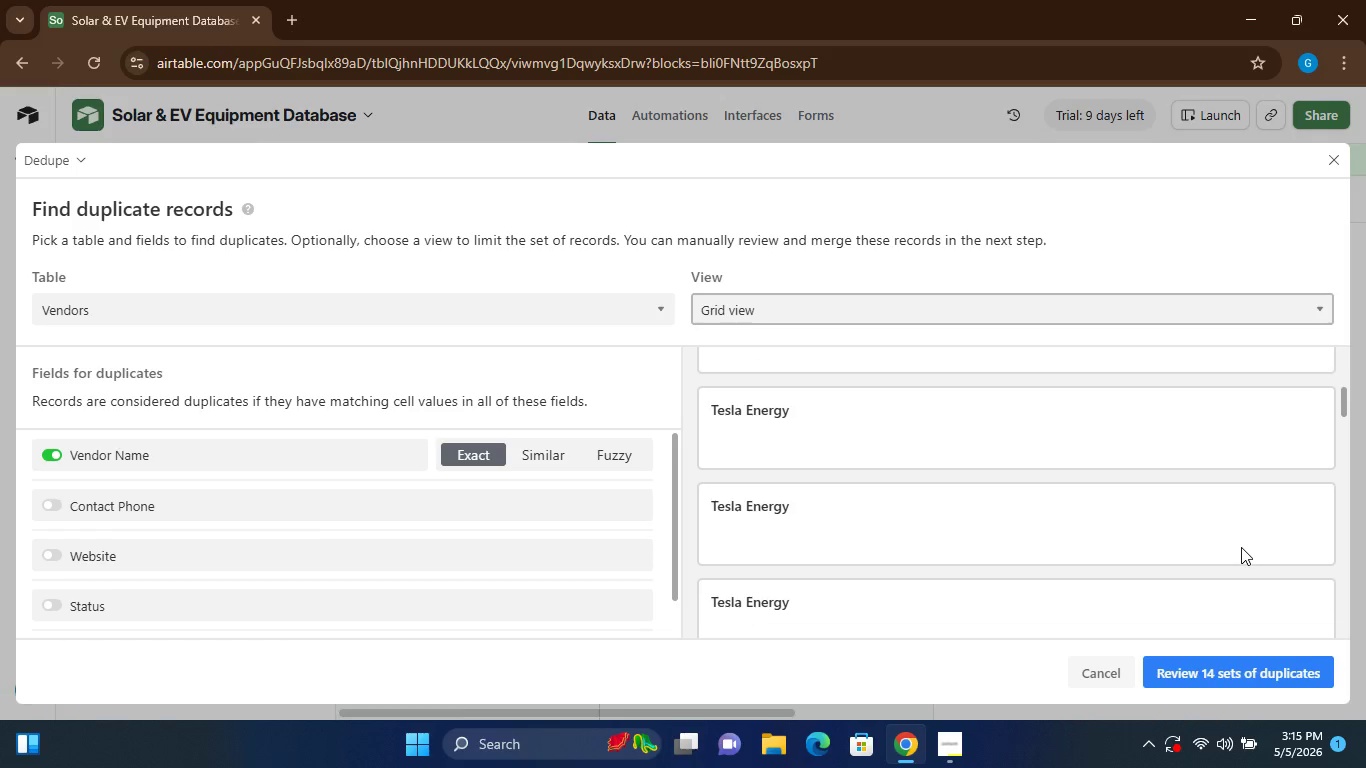 
left_click([1084, 670])
 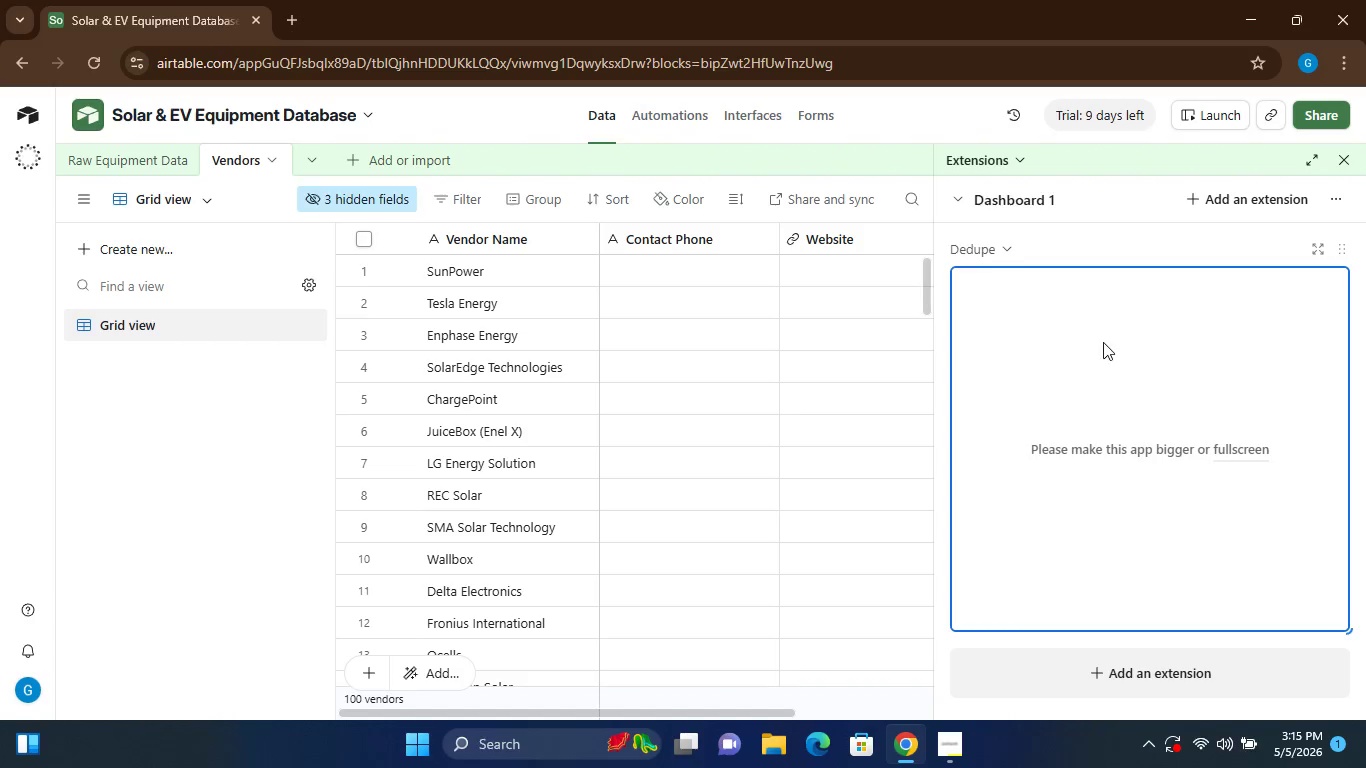 
wait(5.5)
 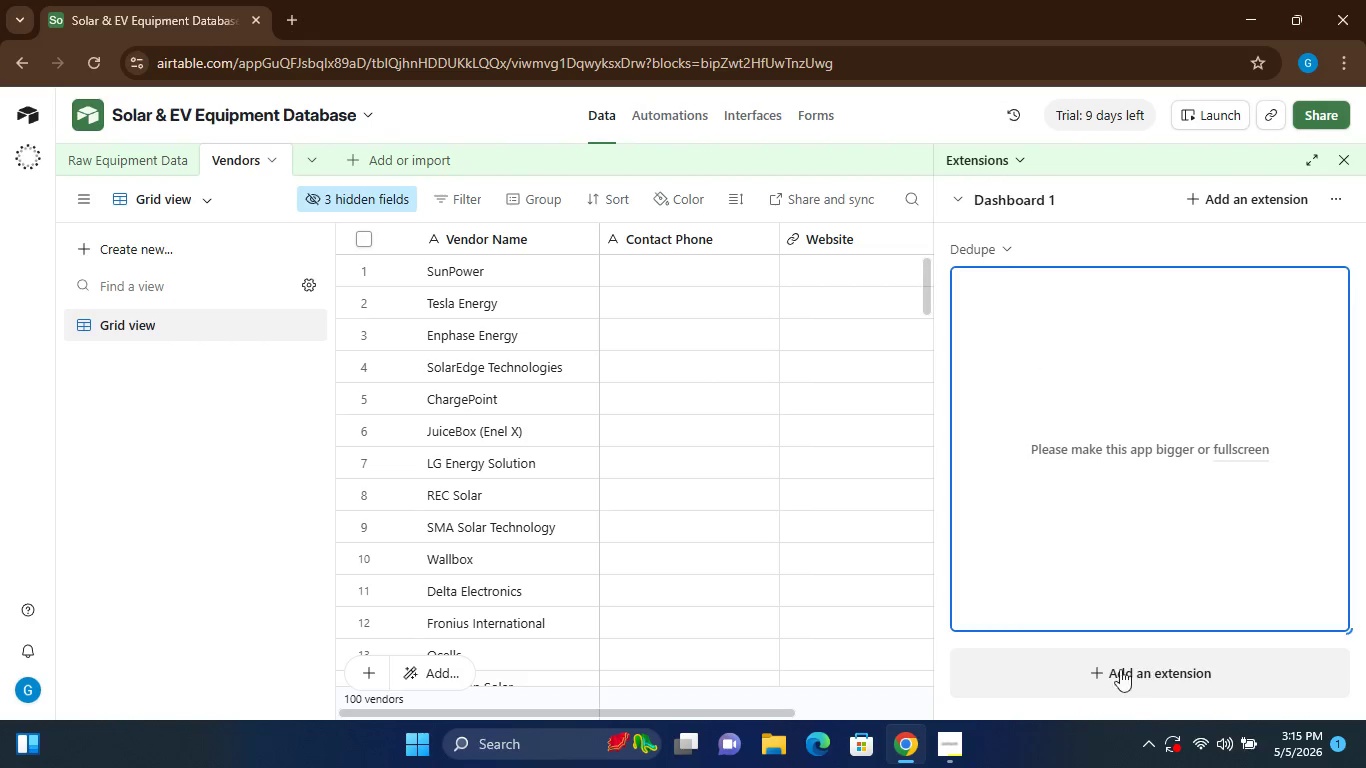 
left_click([1010, 244])
 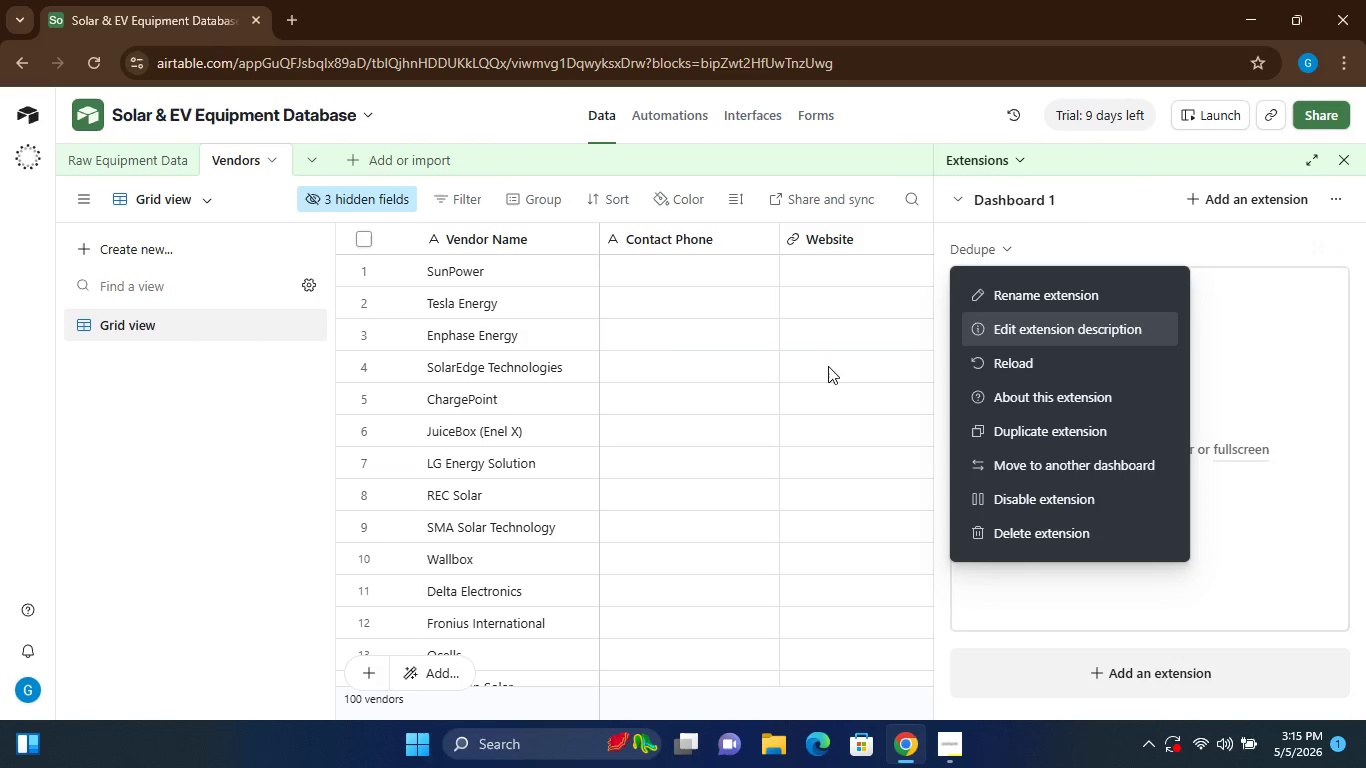 
wait(5.53)
 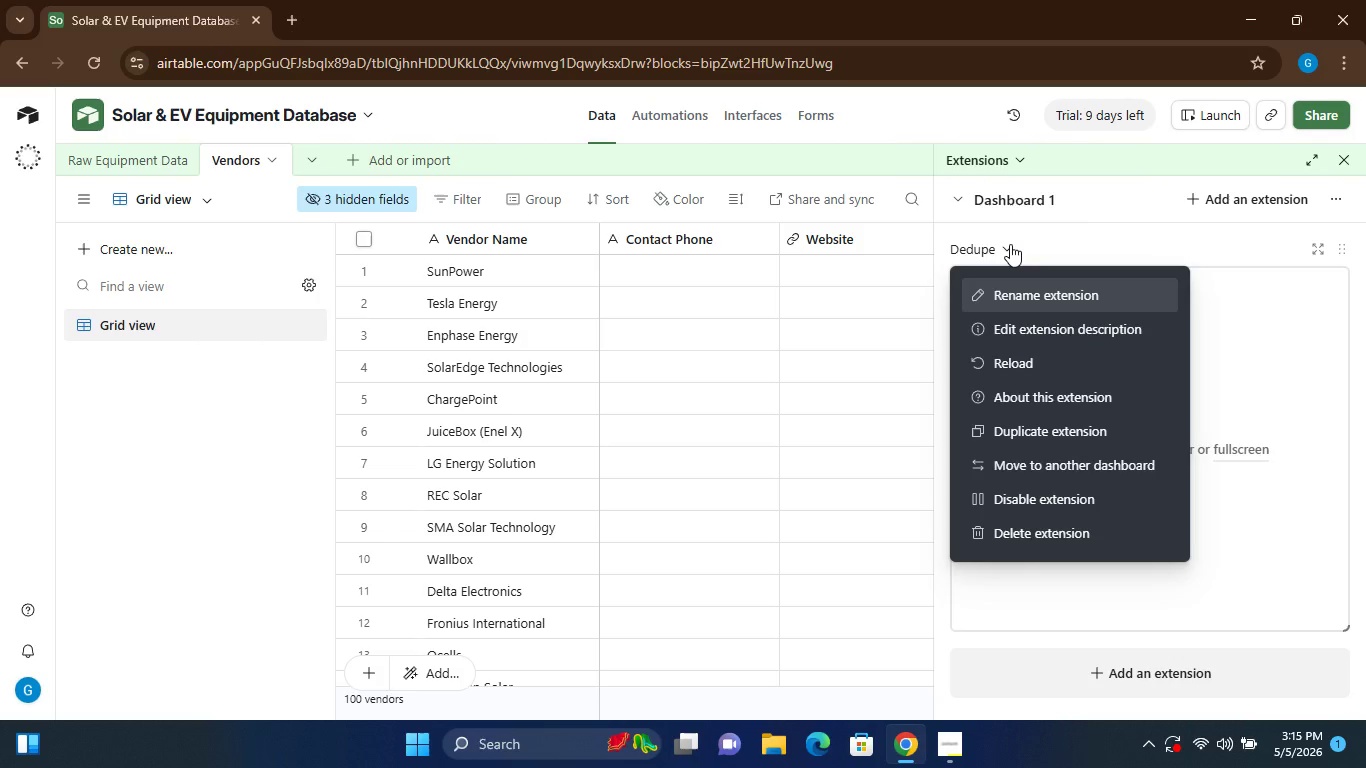 
left_click([541, 234])
 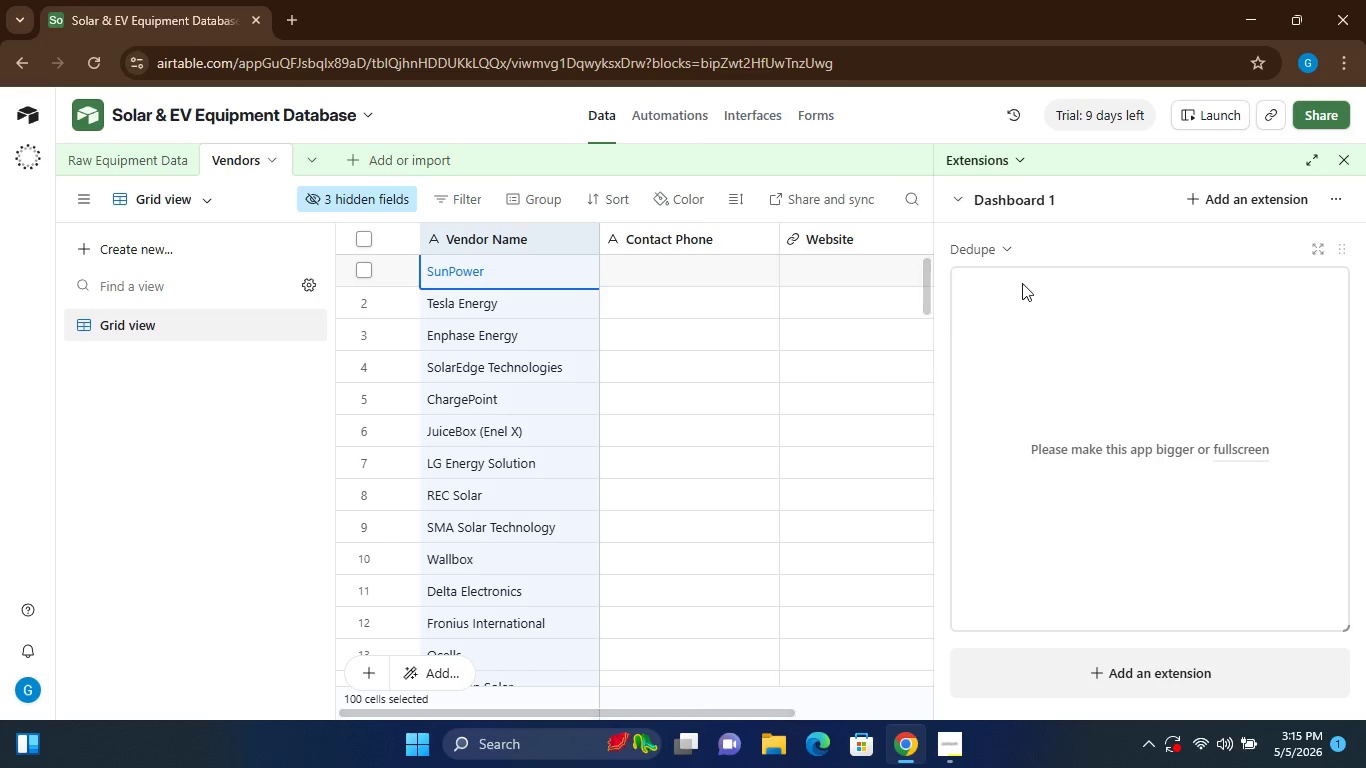 
wait(5.84)
 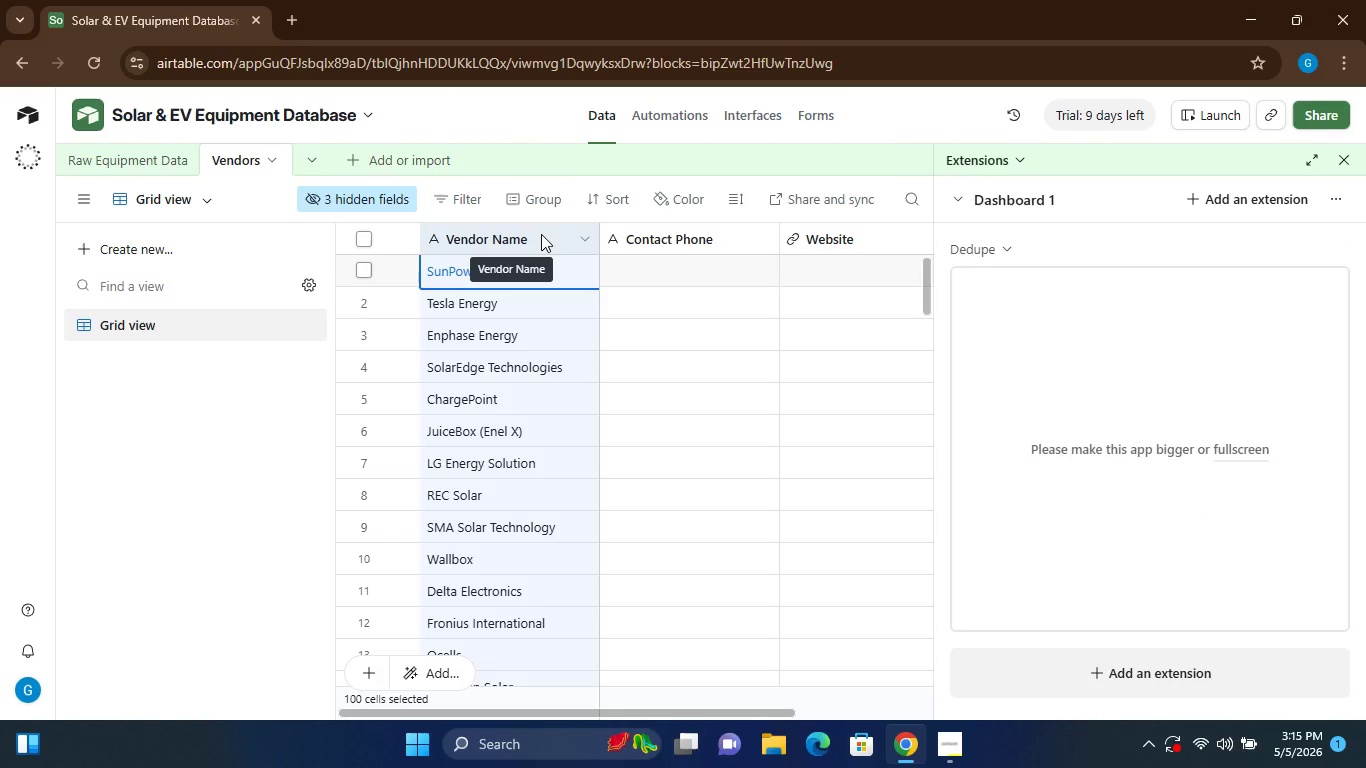 
left_click([1003, 251])
 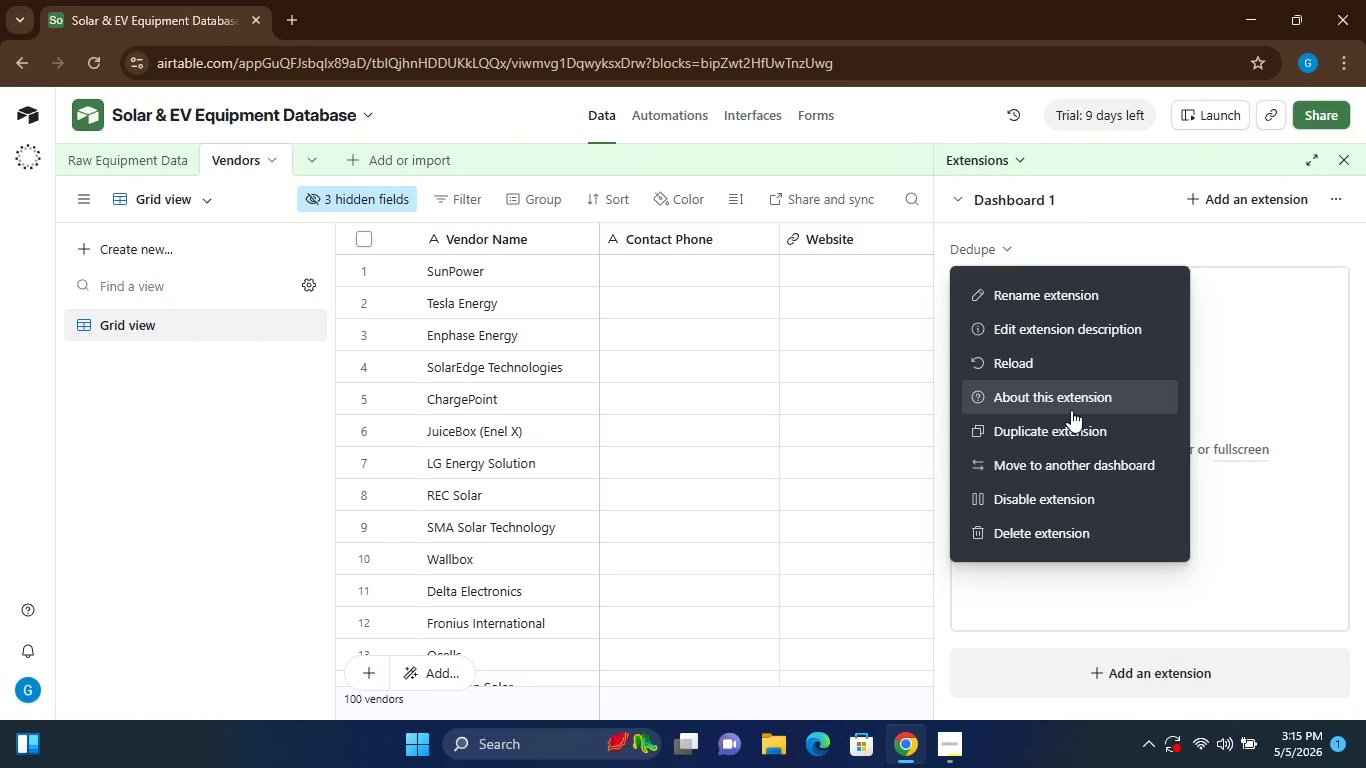 
wait(8.67)
 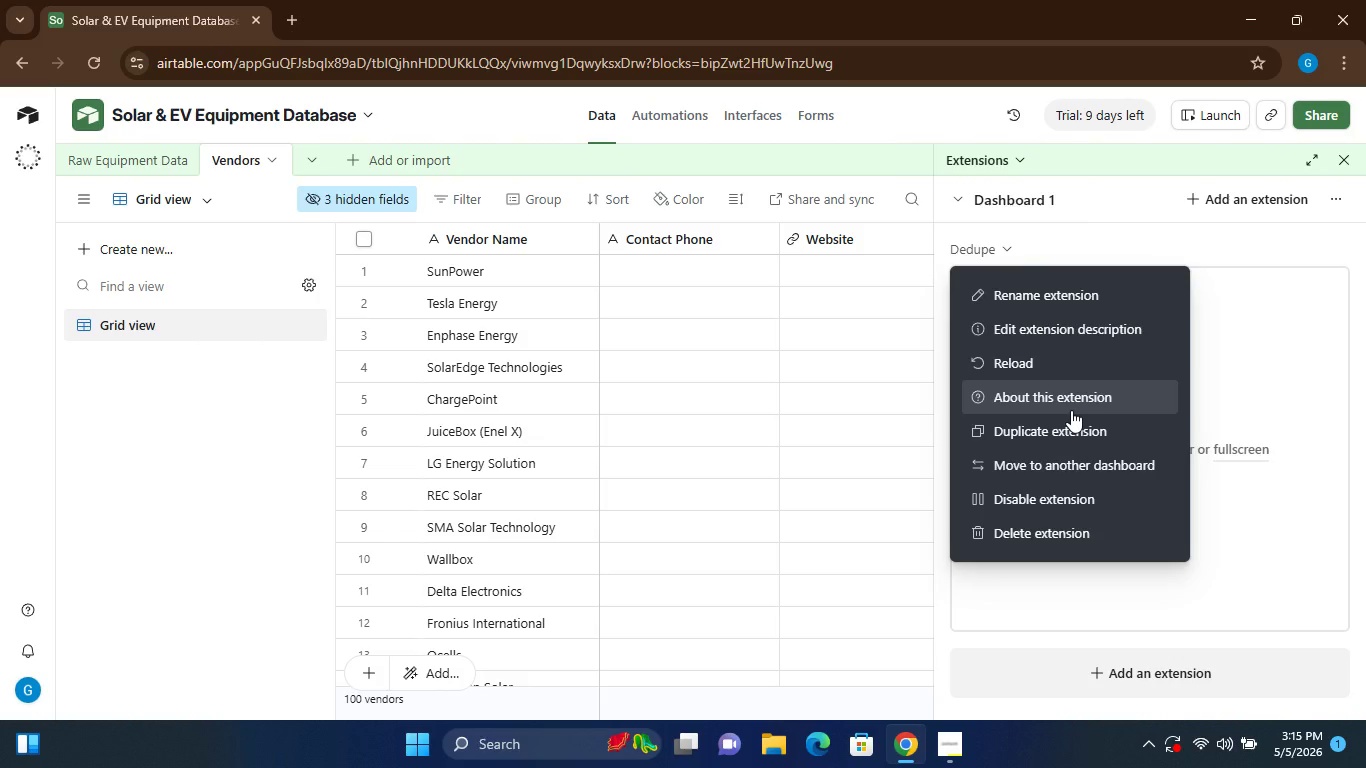 
left_click([1207, 342])
 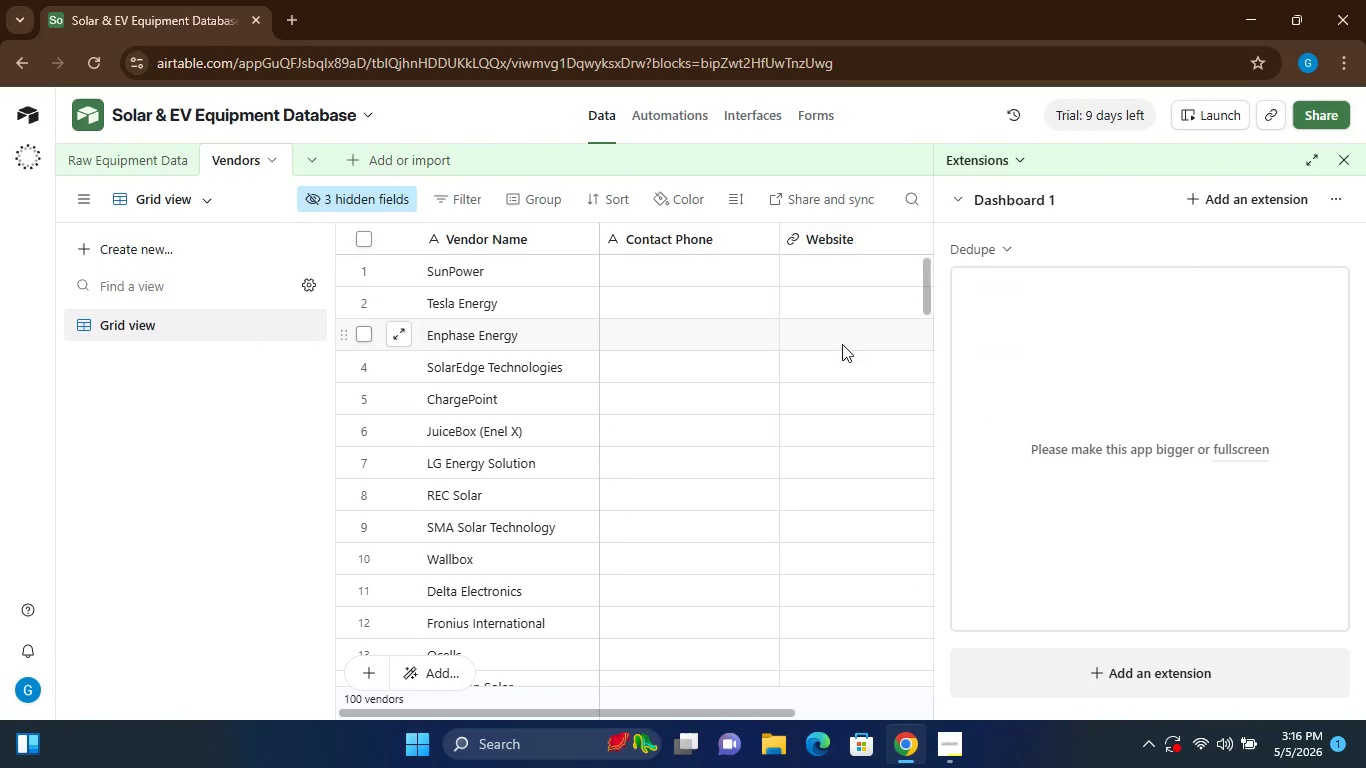 
wait(14.34)
 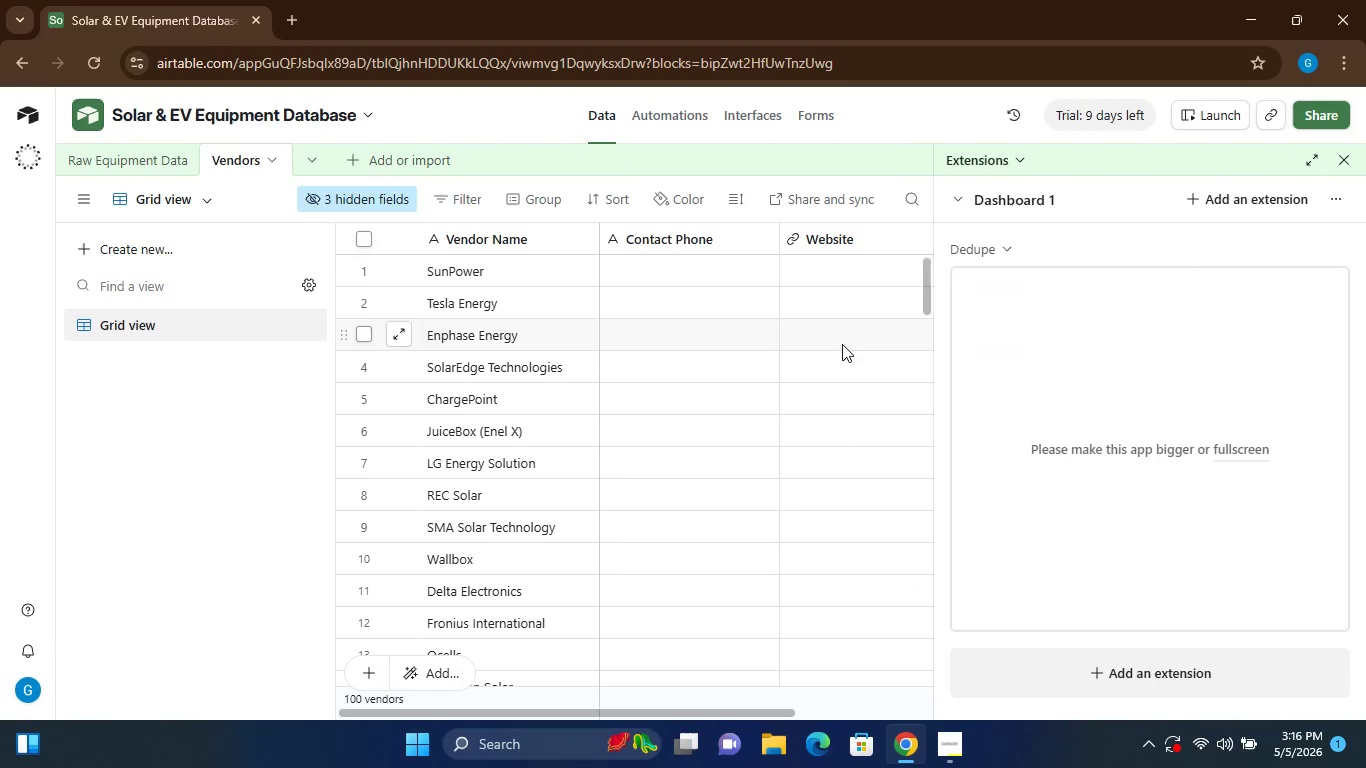 
left_click([962, 198])
 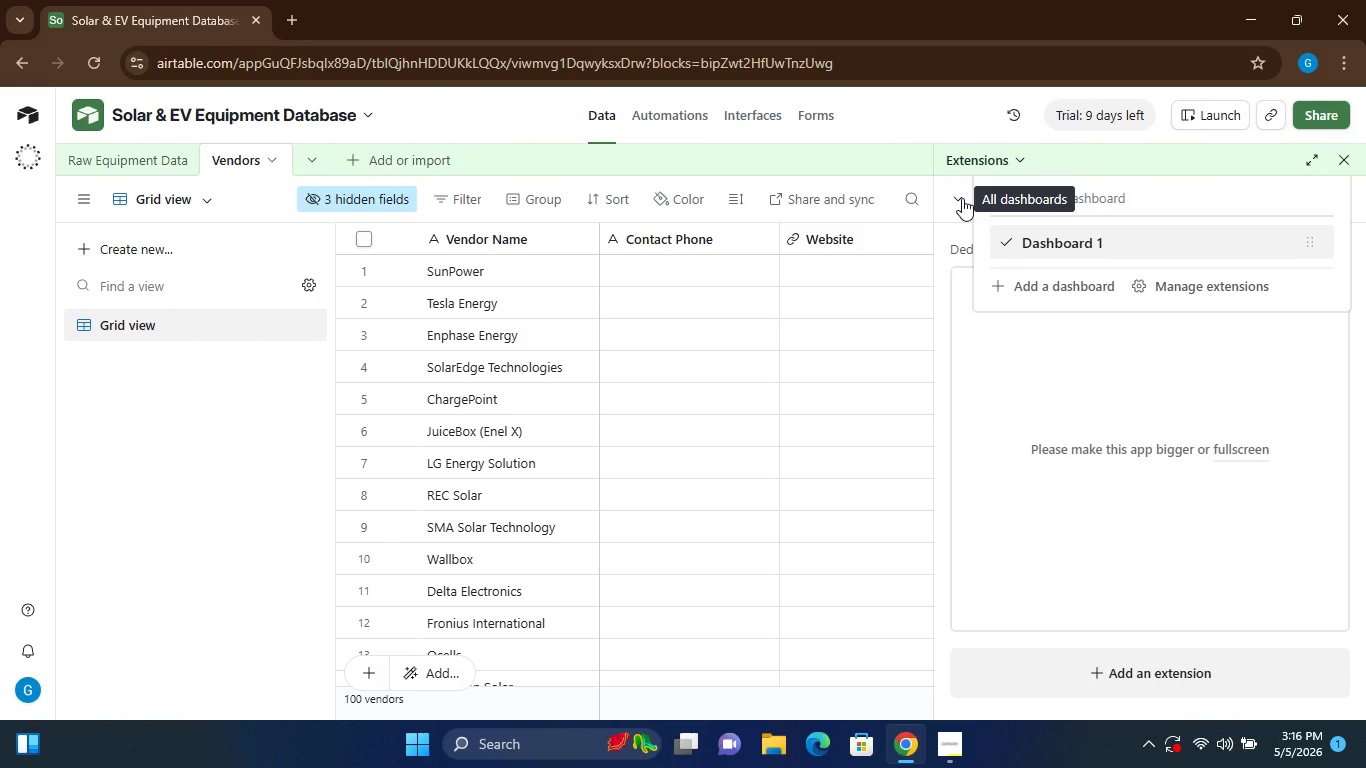 
left_click([962, 198])
 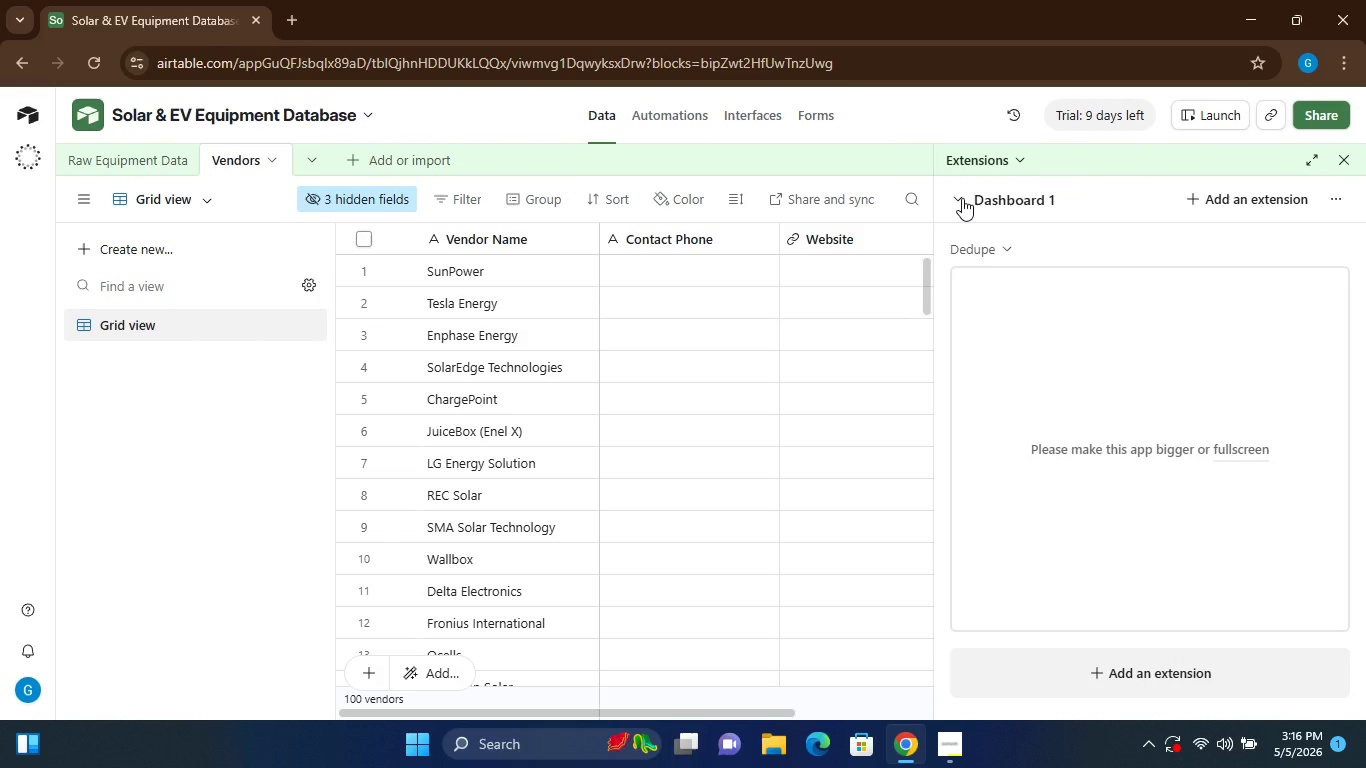 
left_click([962, 198])
 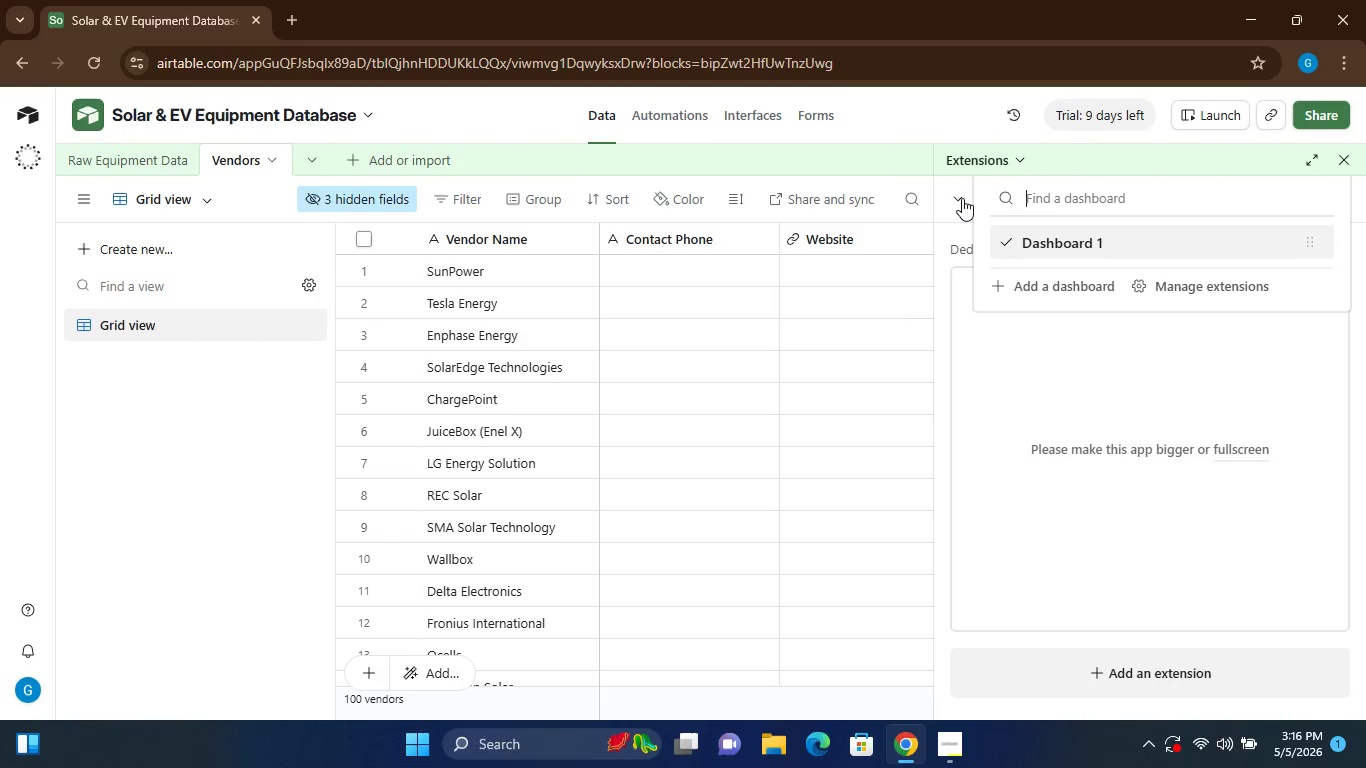 
left_click([962, 198])
 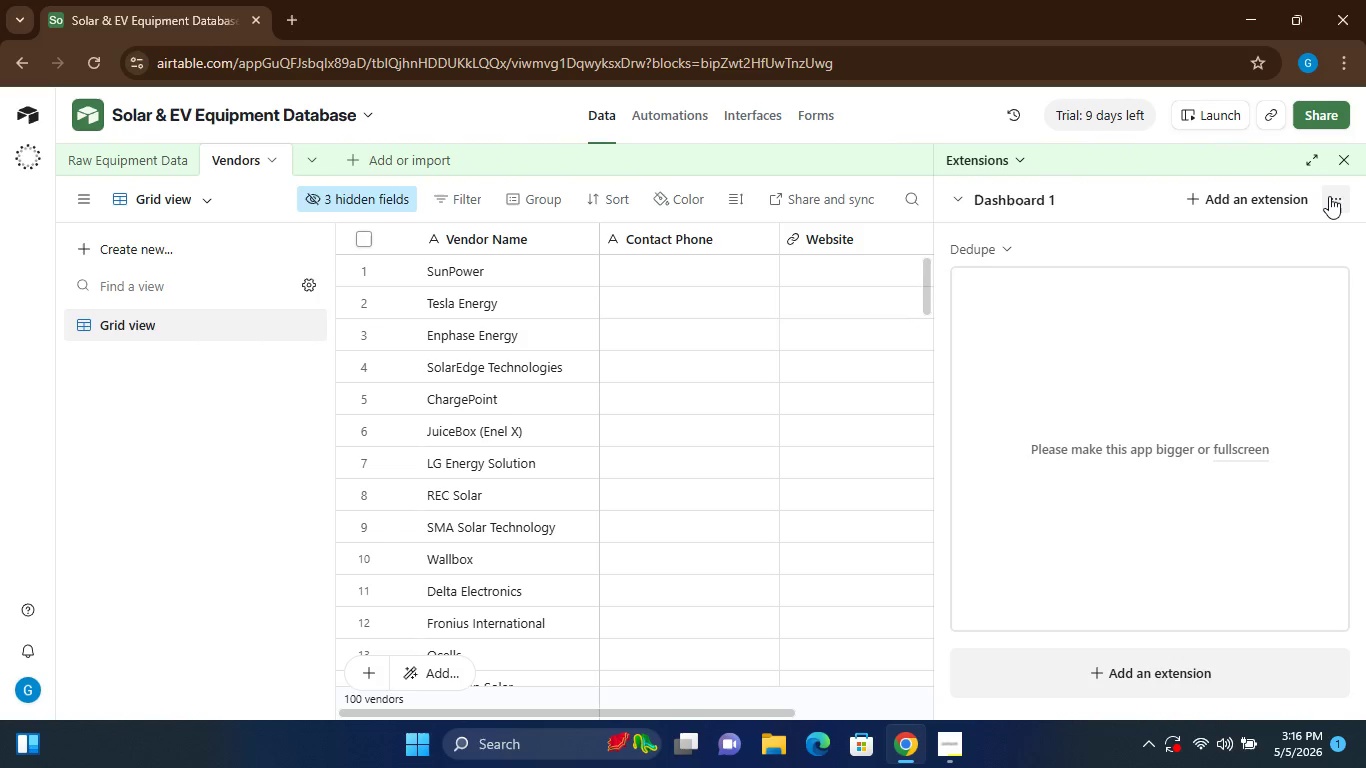 
left_click([1260, 195])
 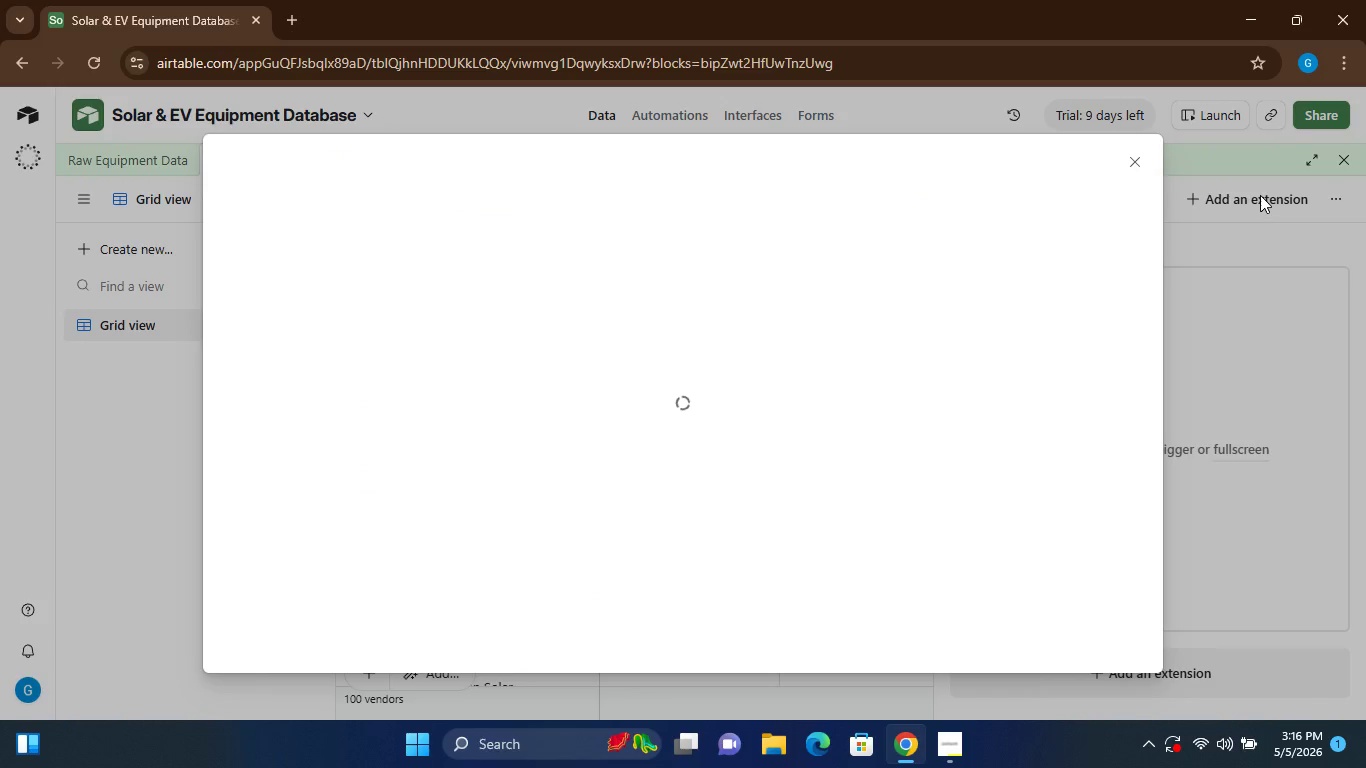 
mouse_move([774, 530])
 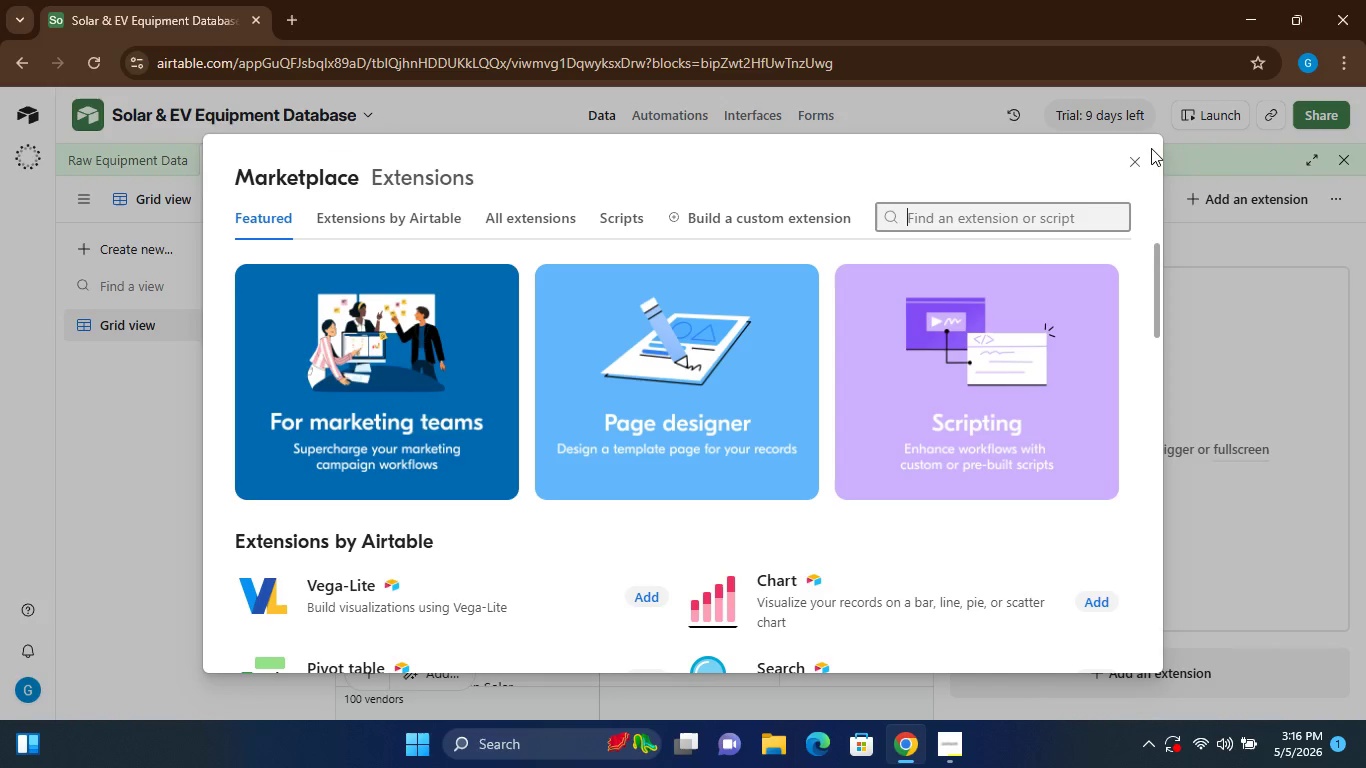 
left_click([1135, 155])
 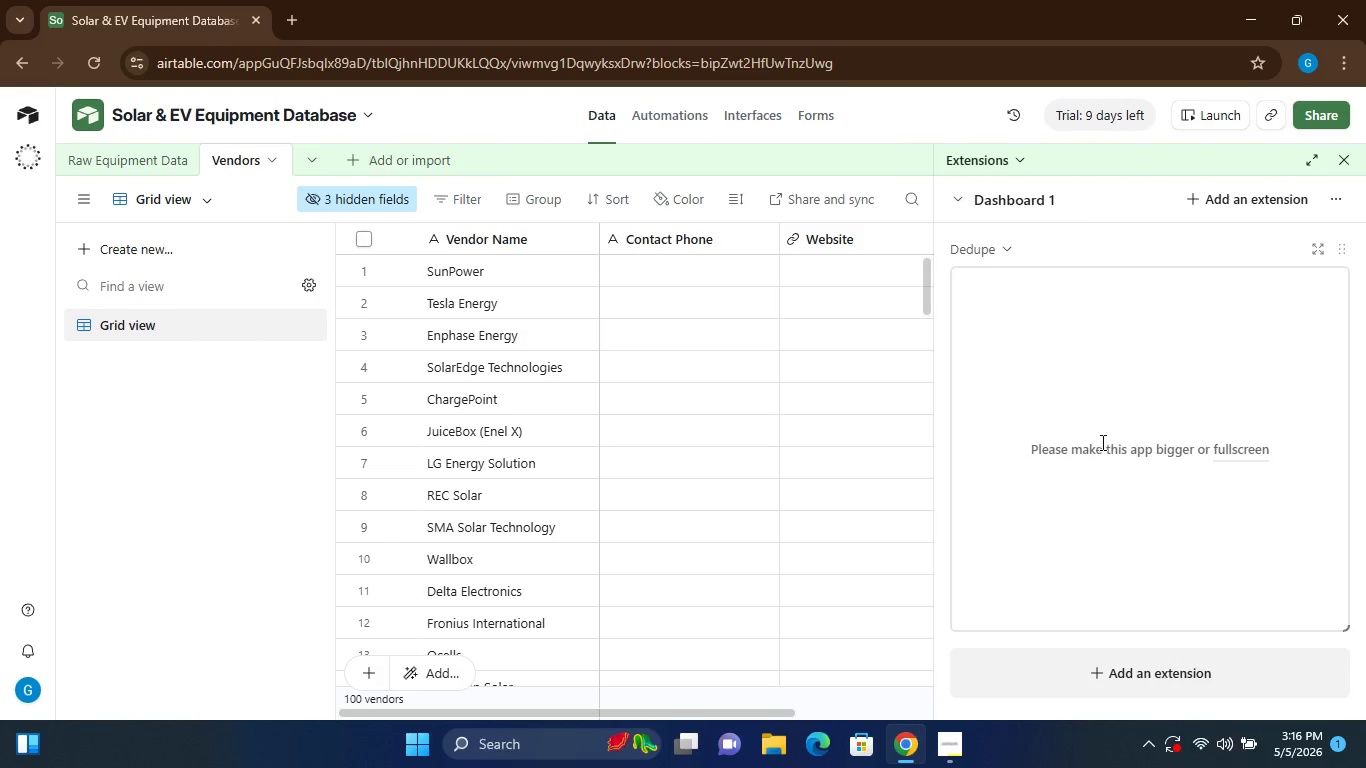 
left_click([1119, 444])
 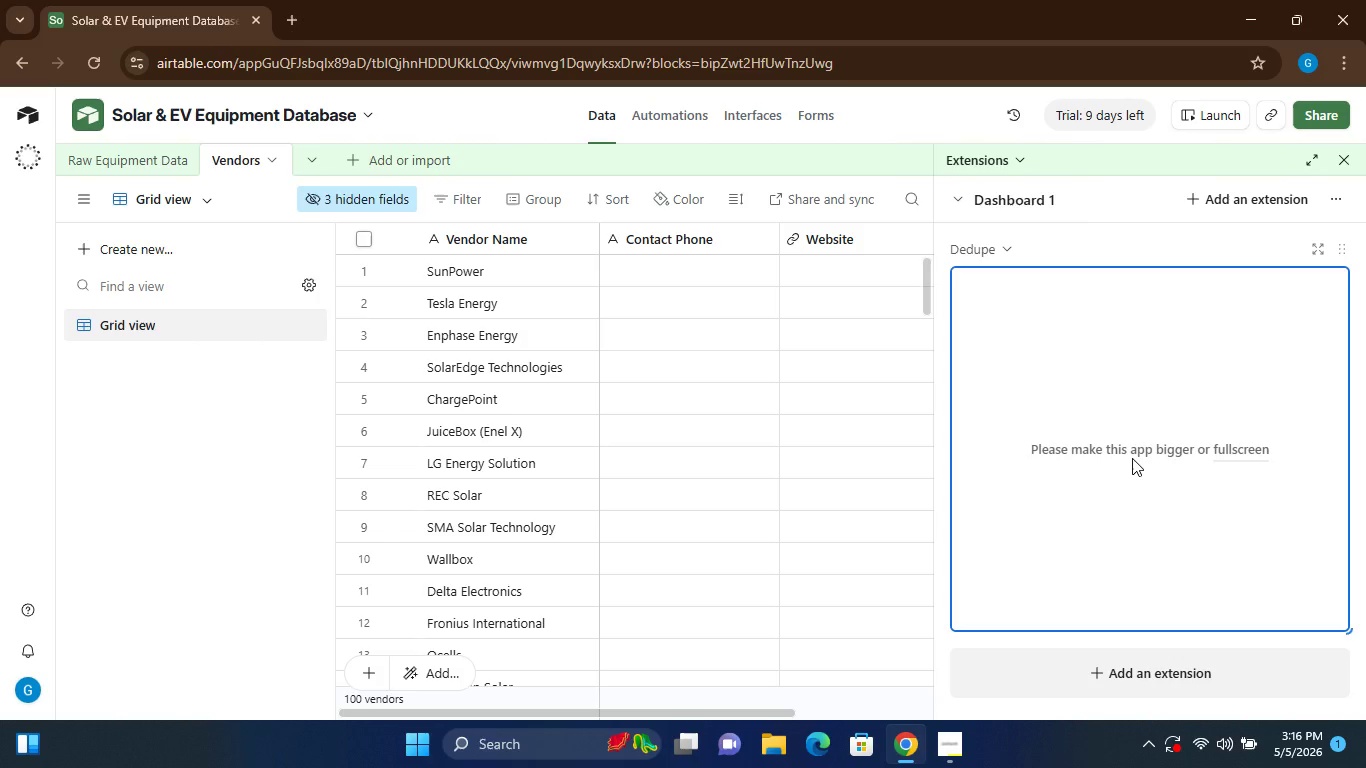 
left_click([1132, 458])
 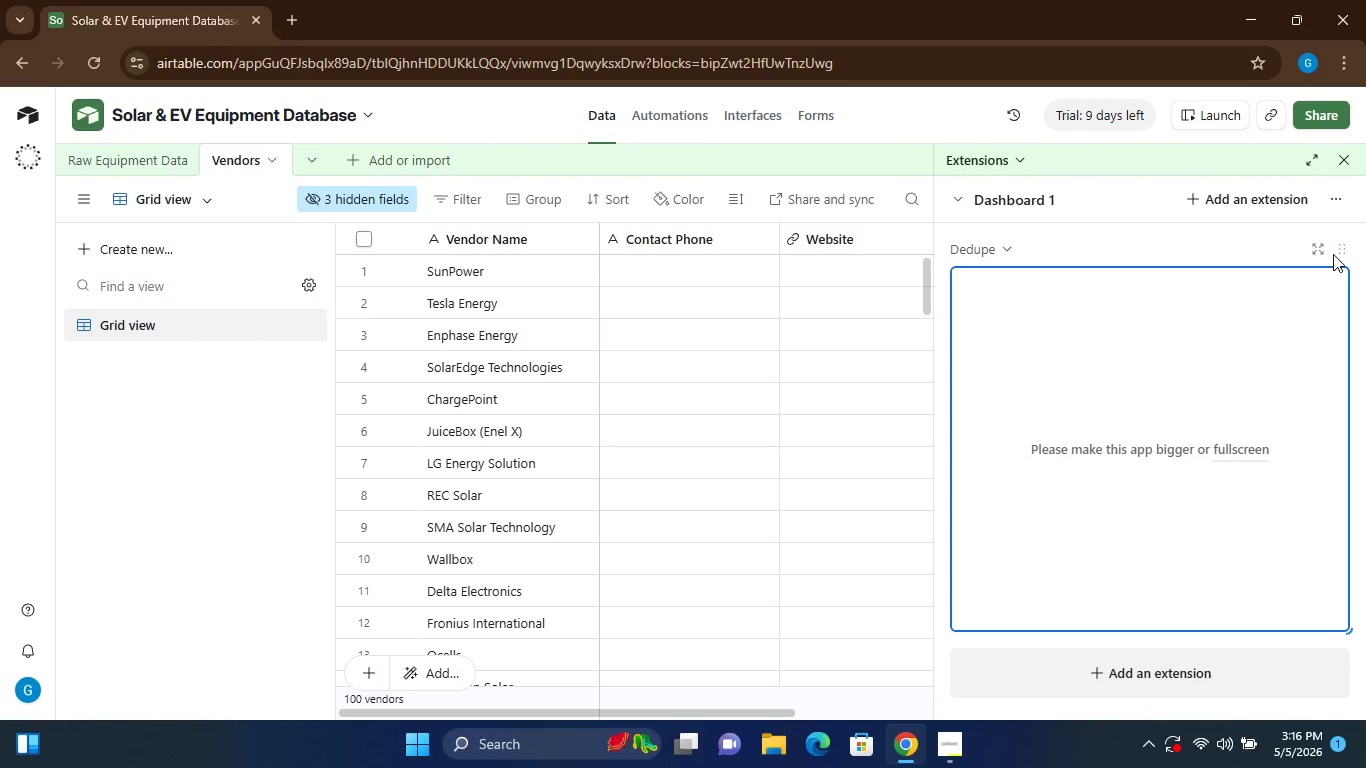 
wait(5.66)
 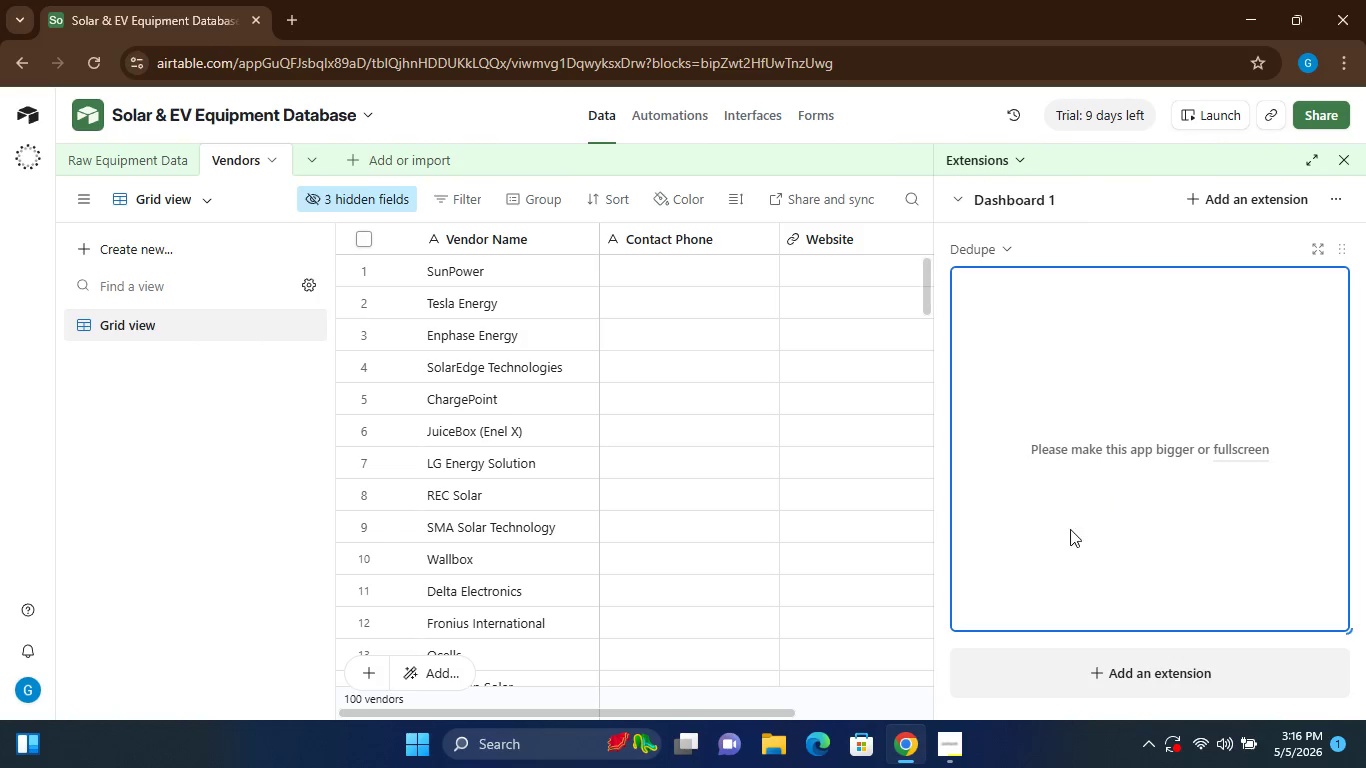 
left_click([1343, 253])
 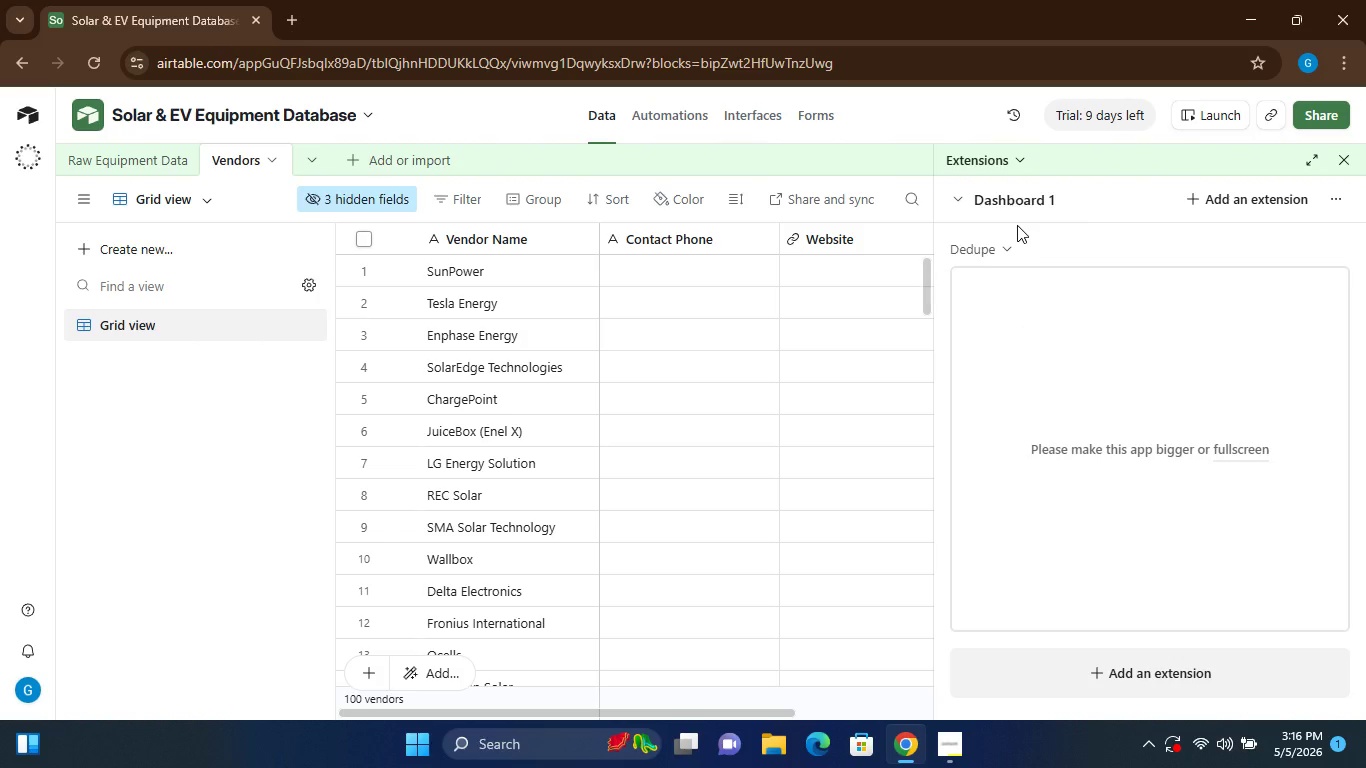 
left_click([1009, 254])
 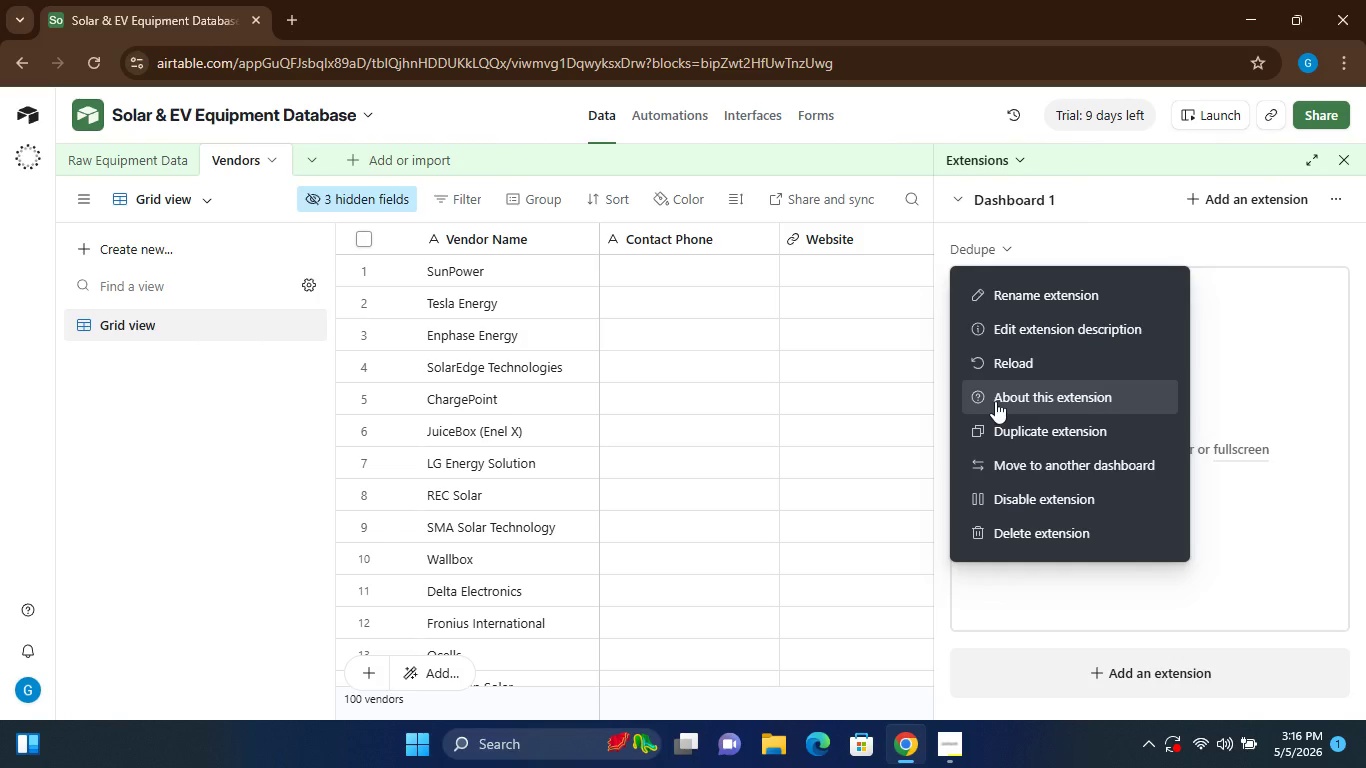 
wait(5.39)
 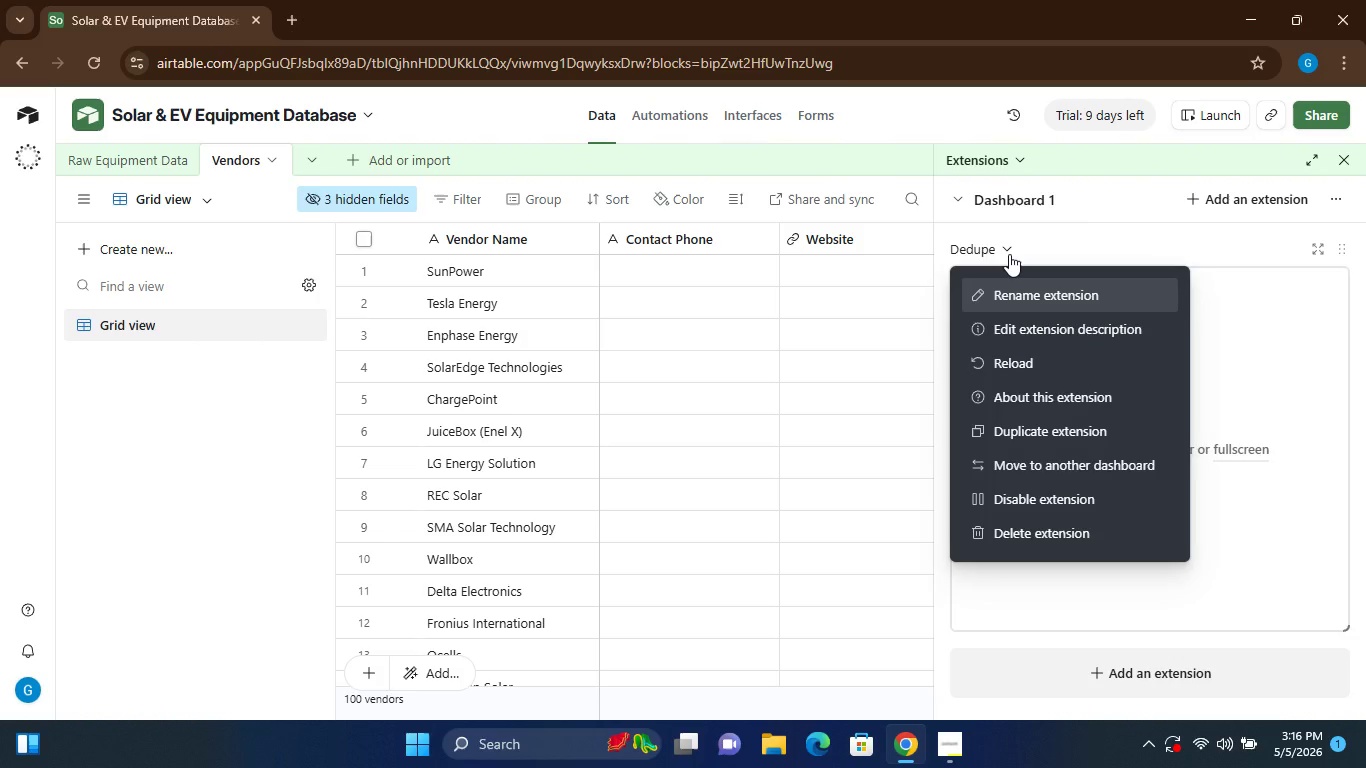 
left_click([1082, 244])
 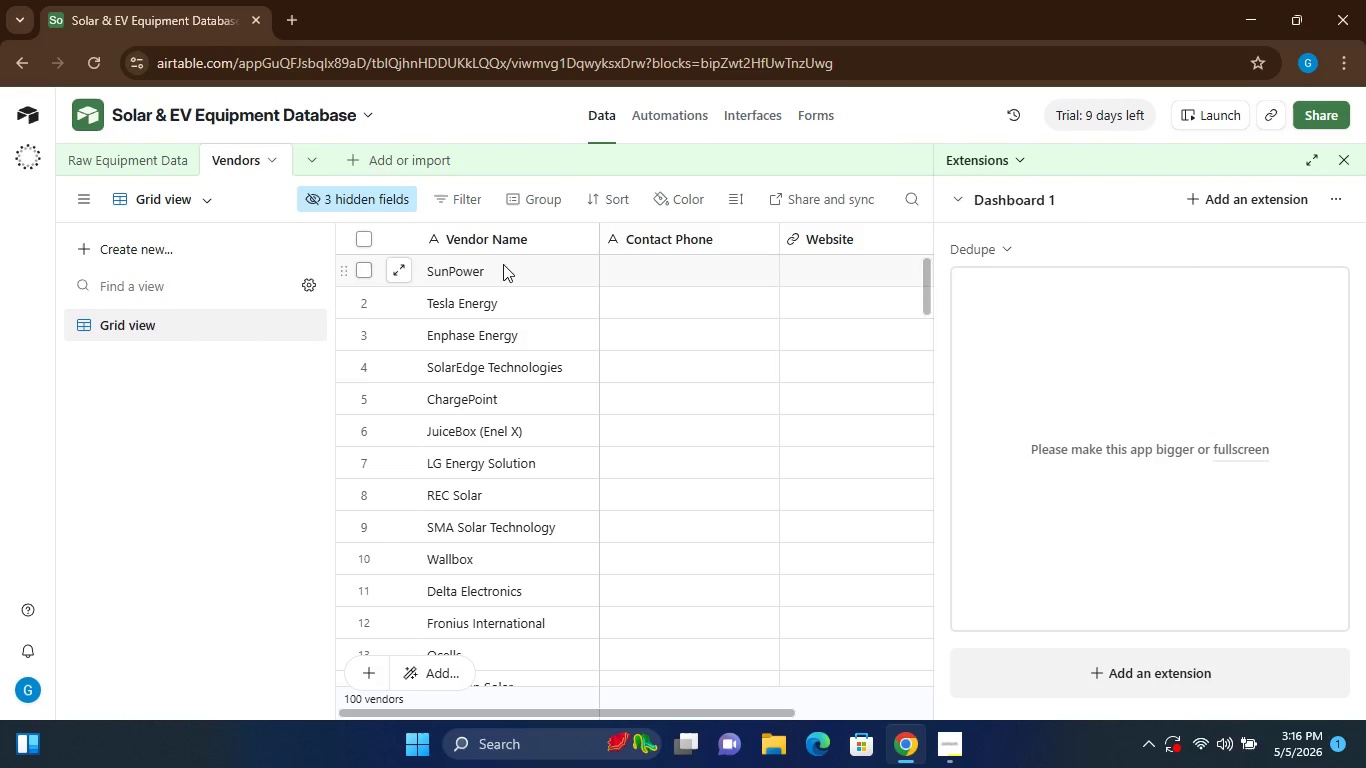 
left_click([504, 239])
 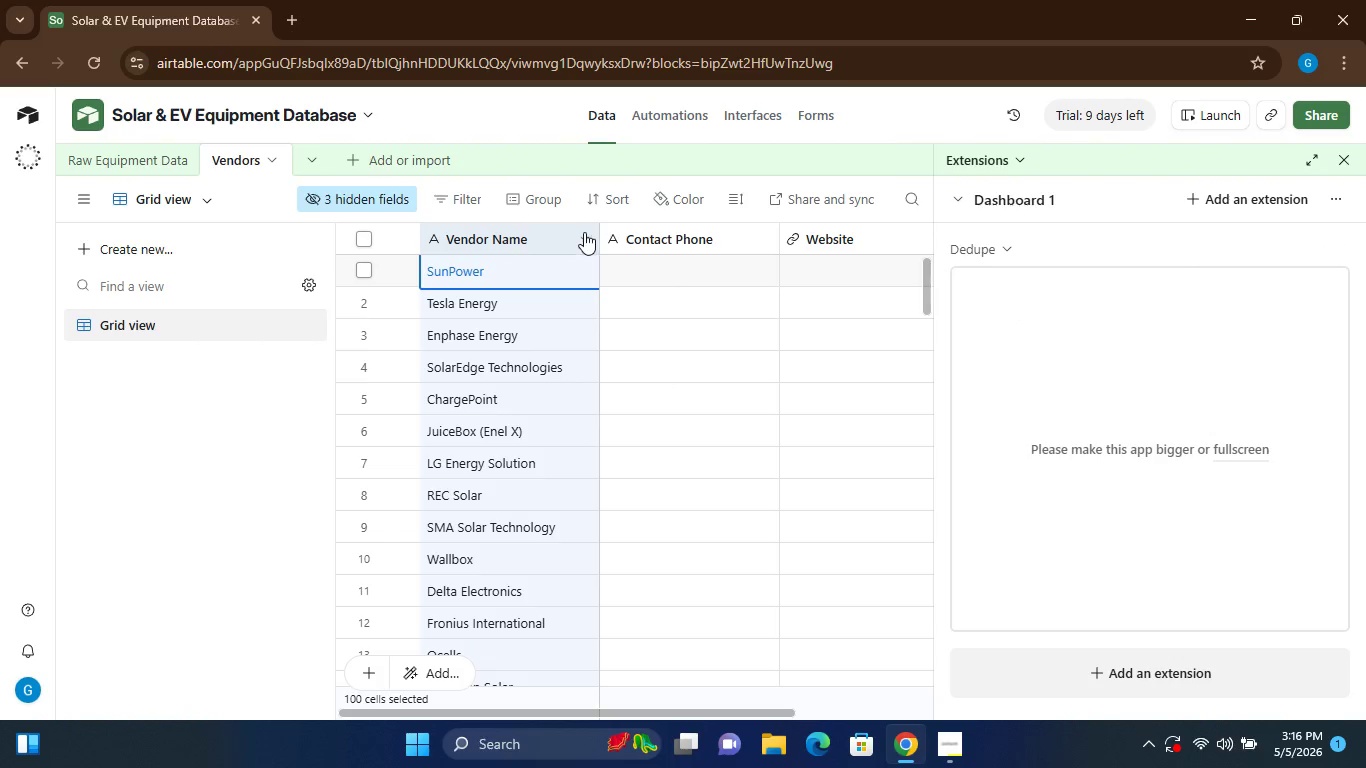 
left_click([585, 232])
 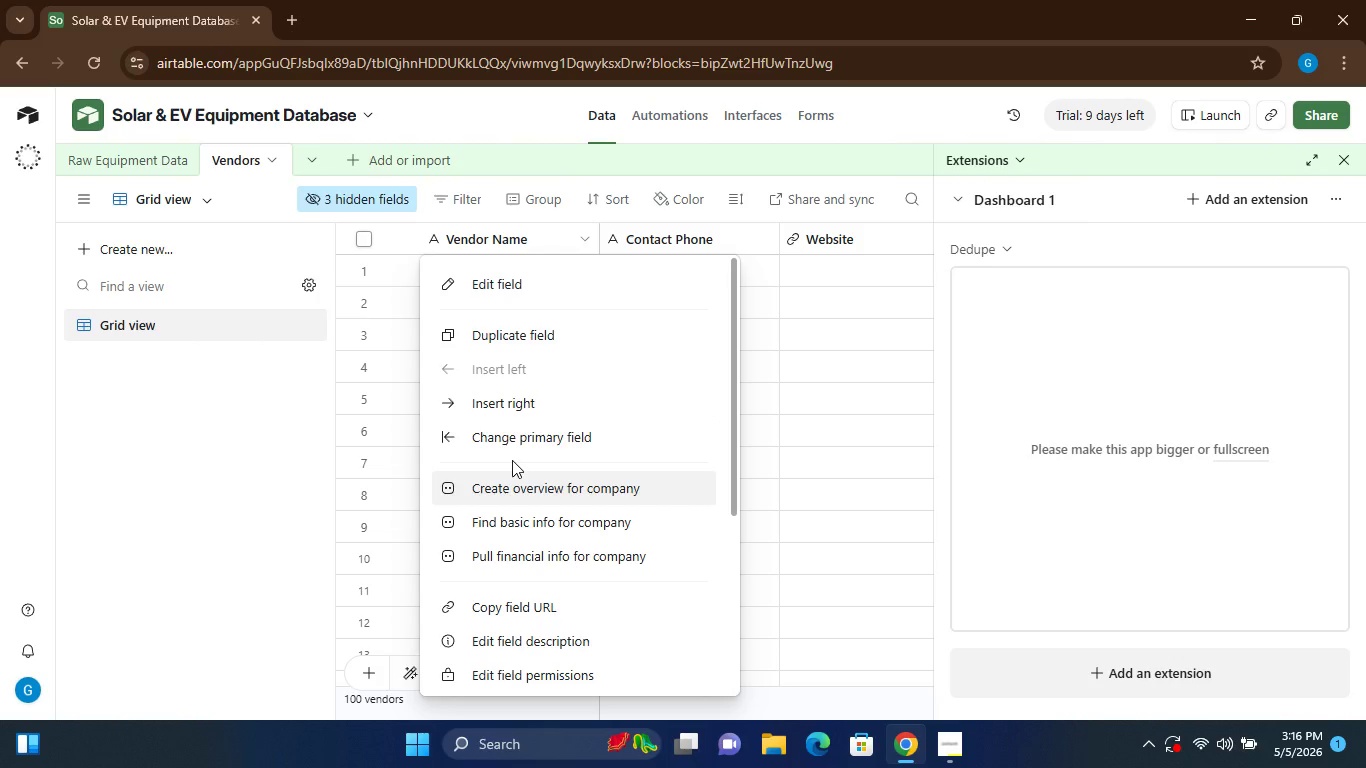 
wait(7.25)
 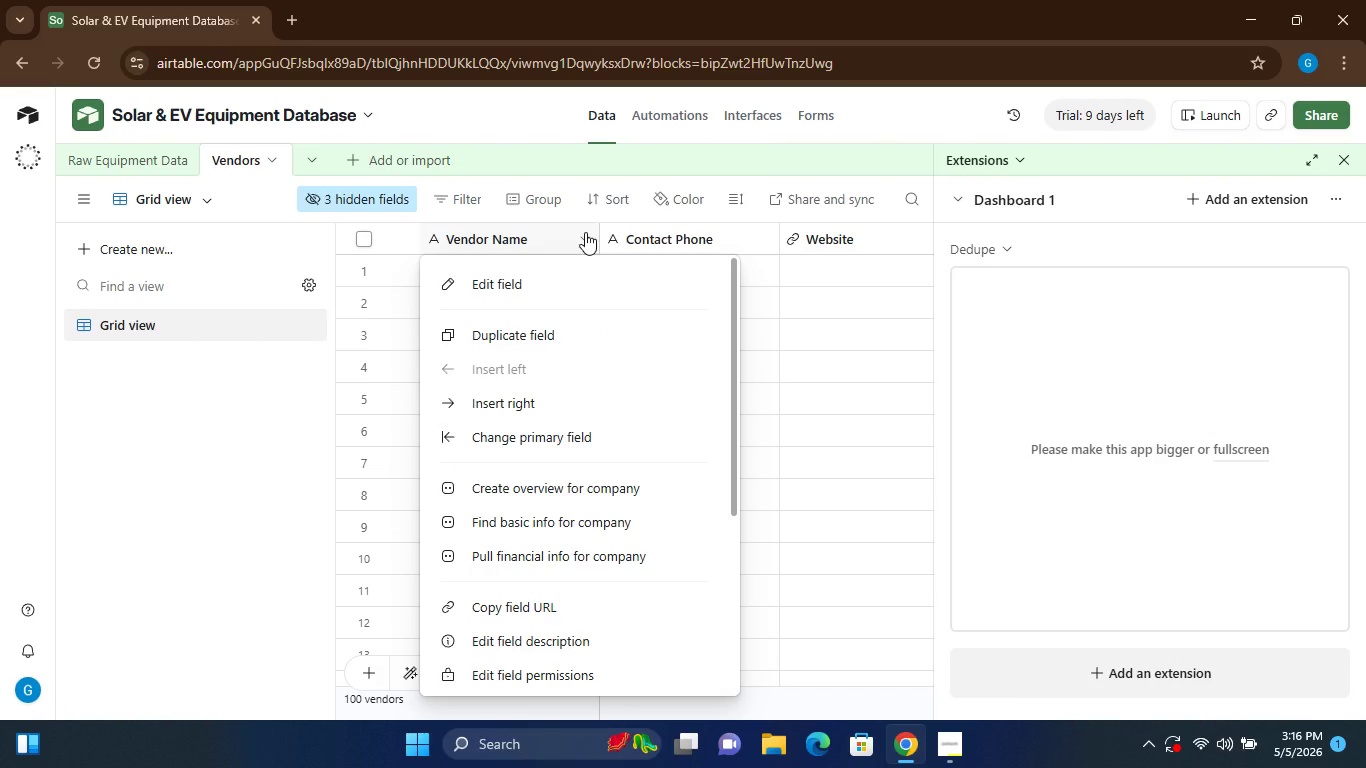 
left_click([368, 243])
 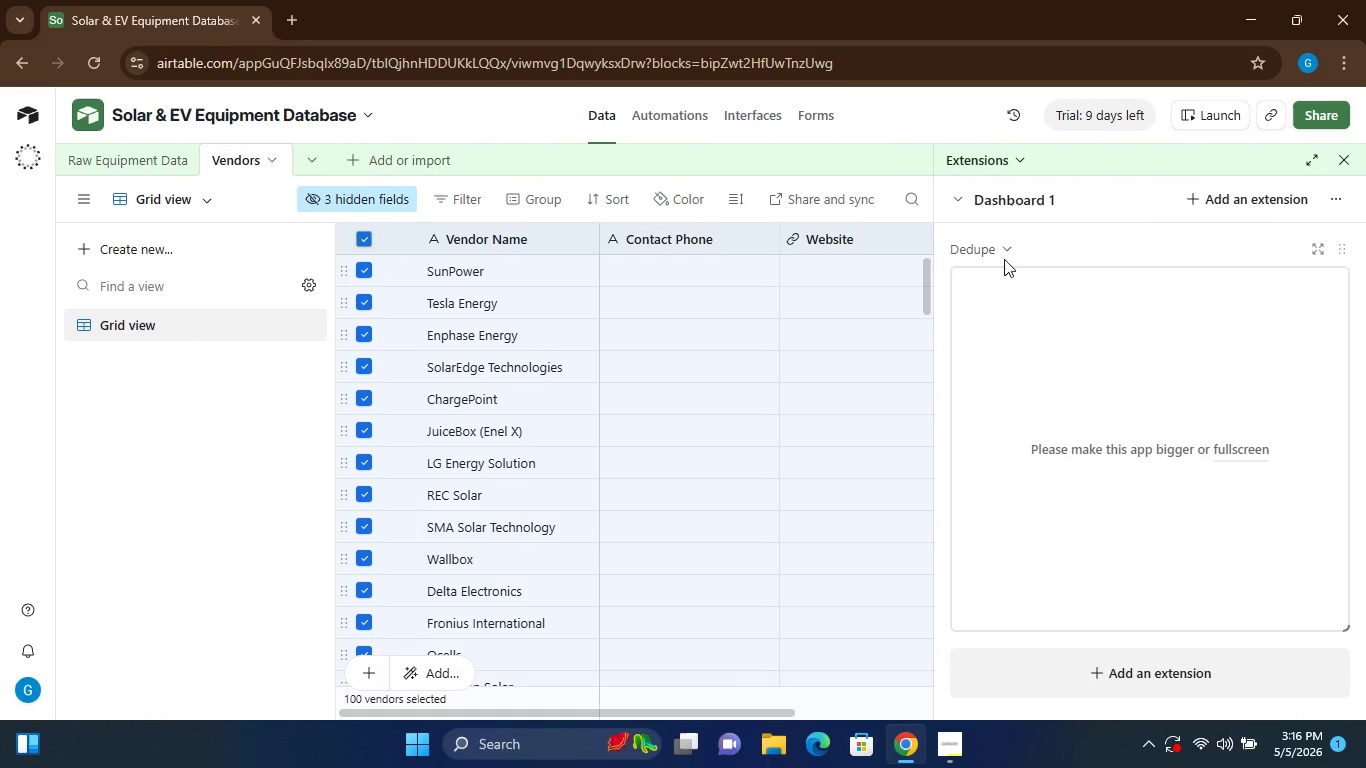 
left_click([1007, 245])
 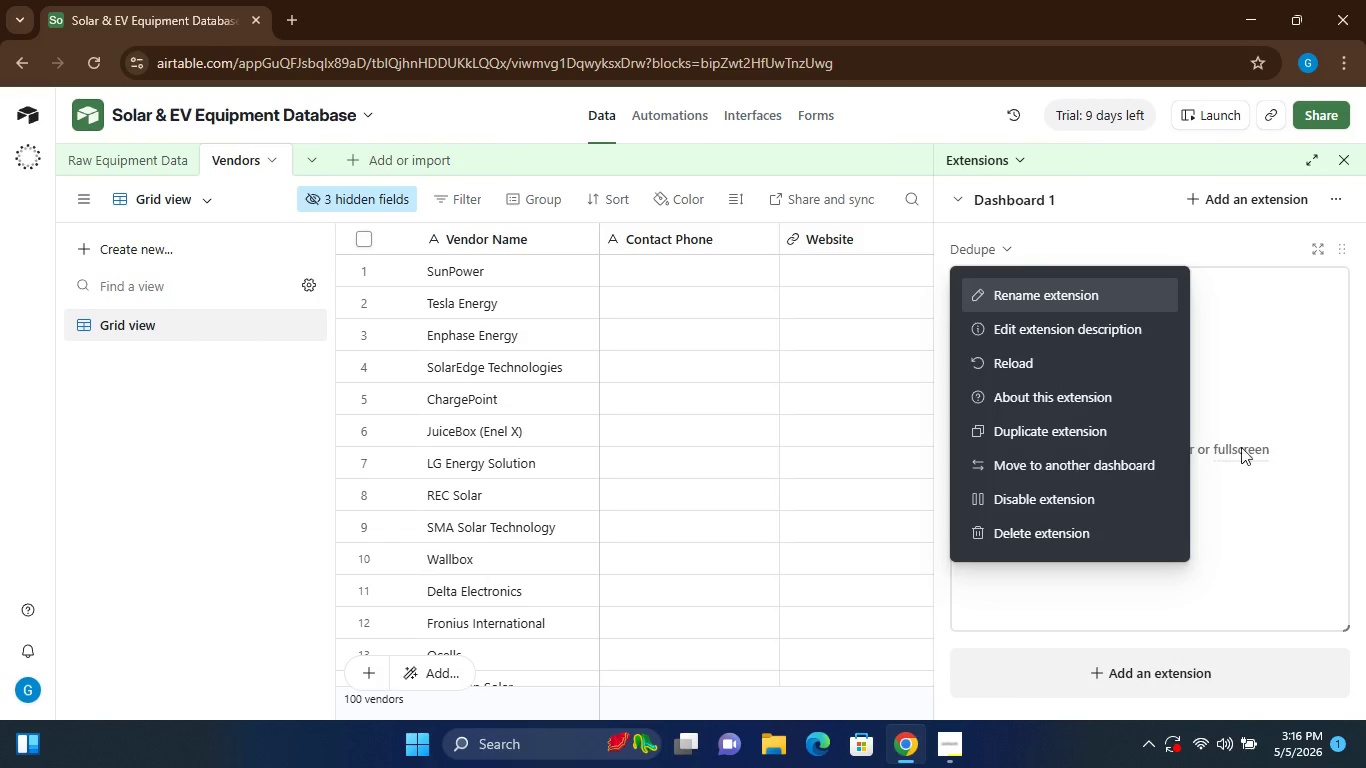 
left_click([1168, 555])
 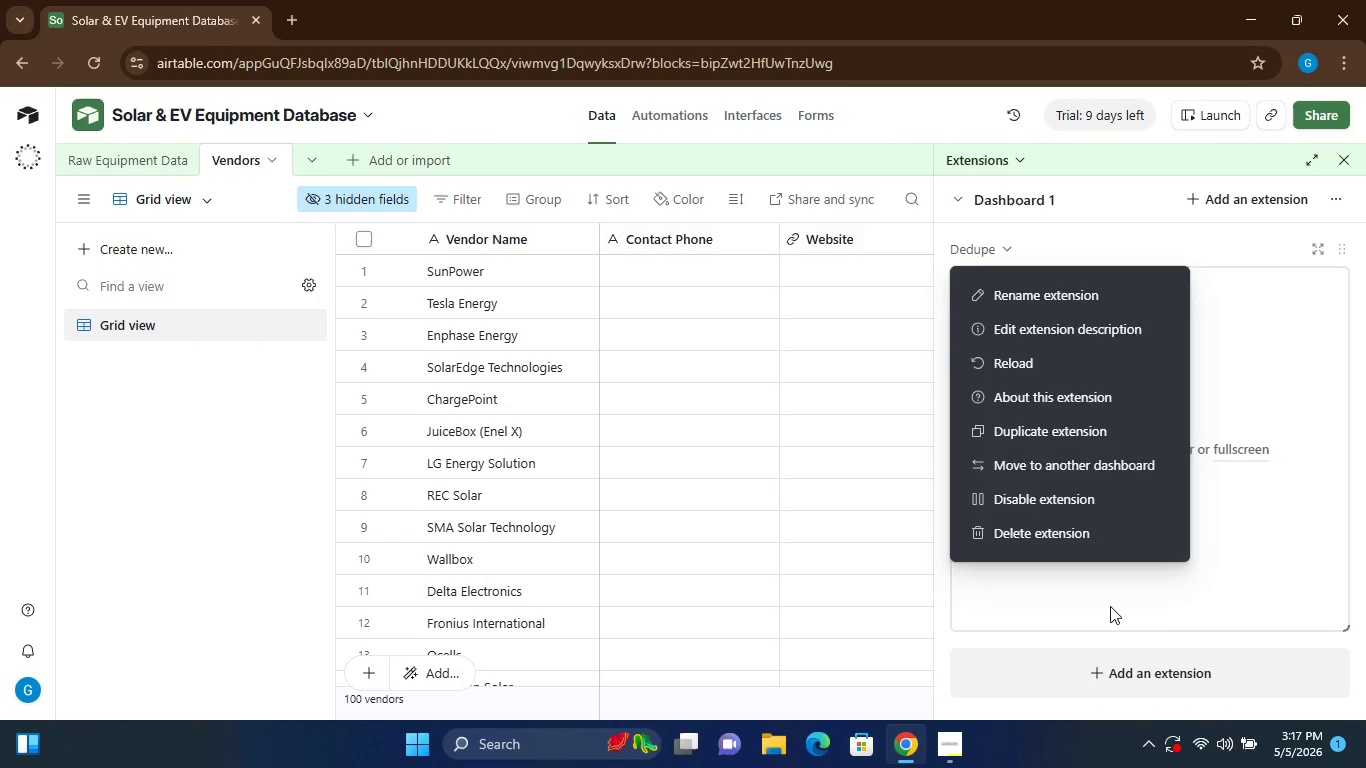 
left_click([1110, 606])
 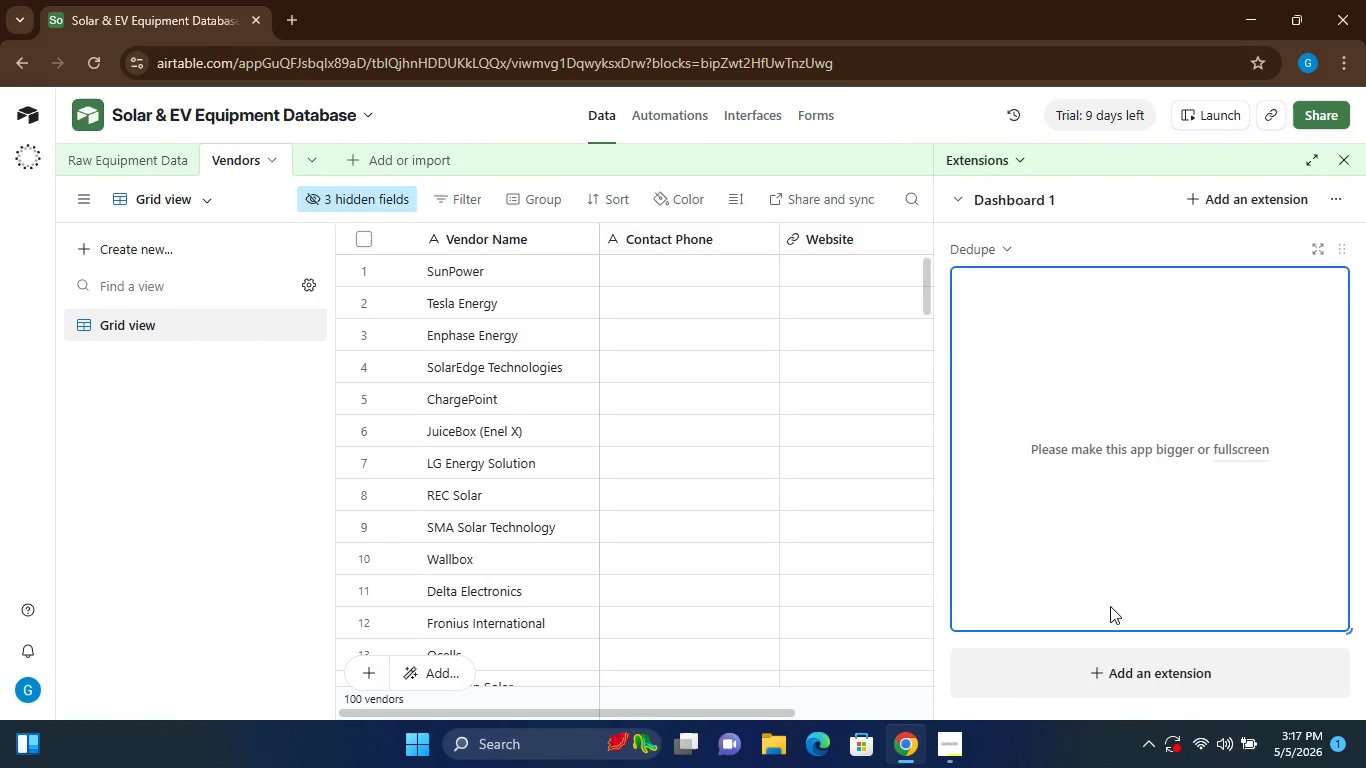 
left_click([1110, 606])
 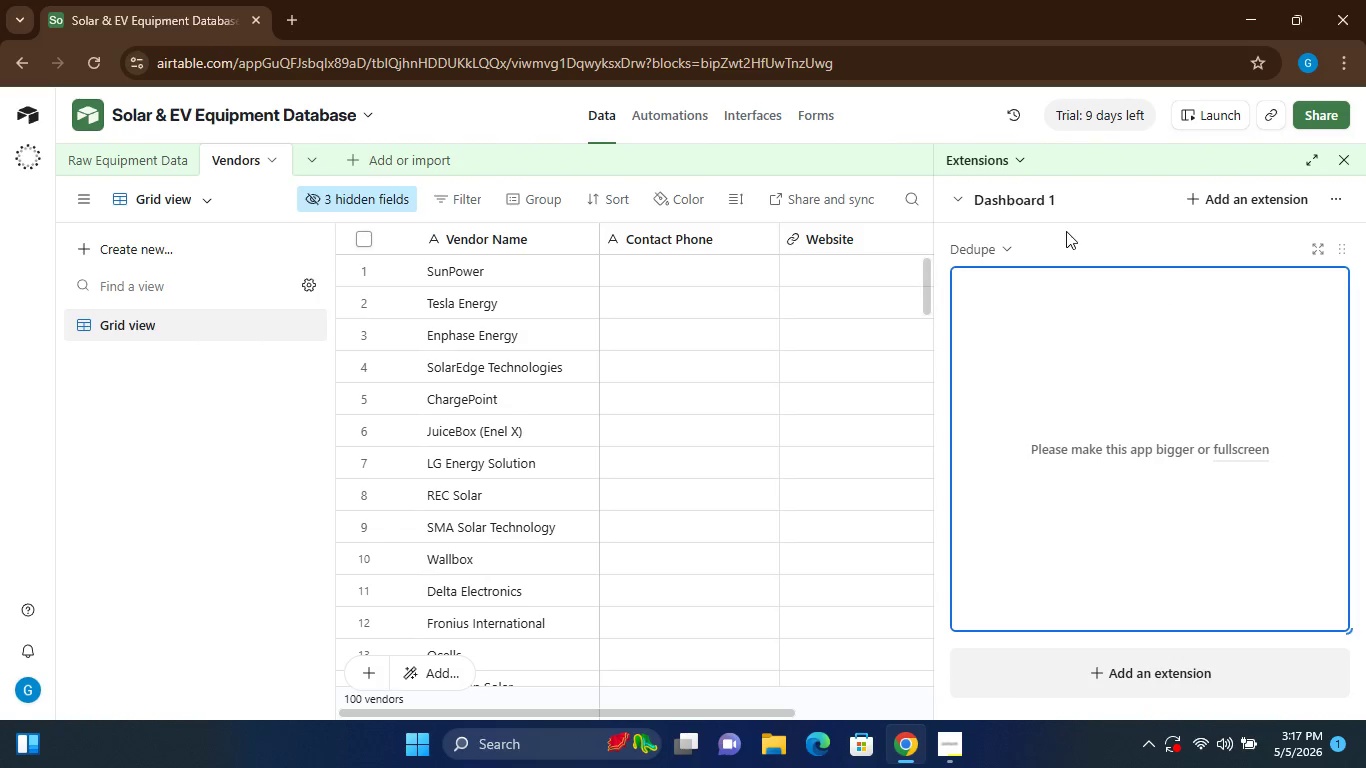 
wait(6.11)
 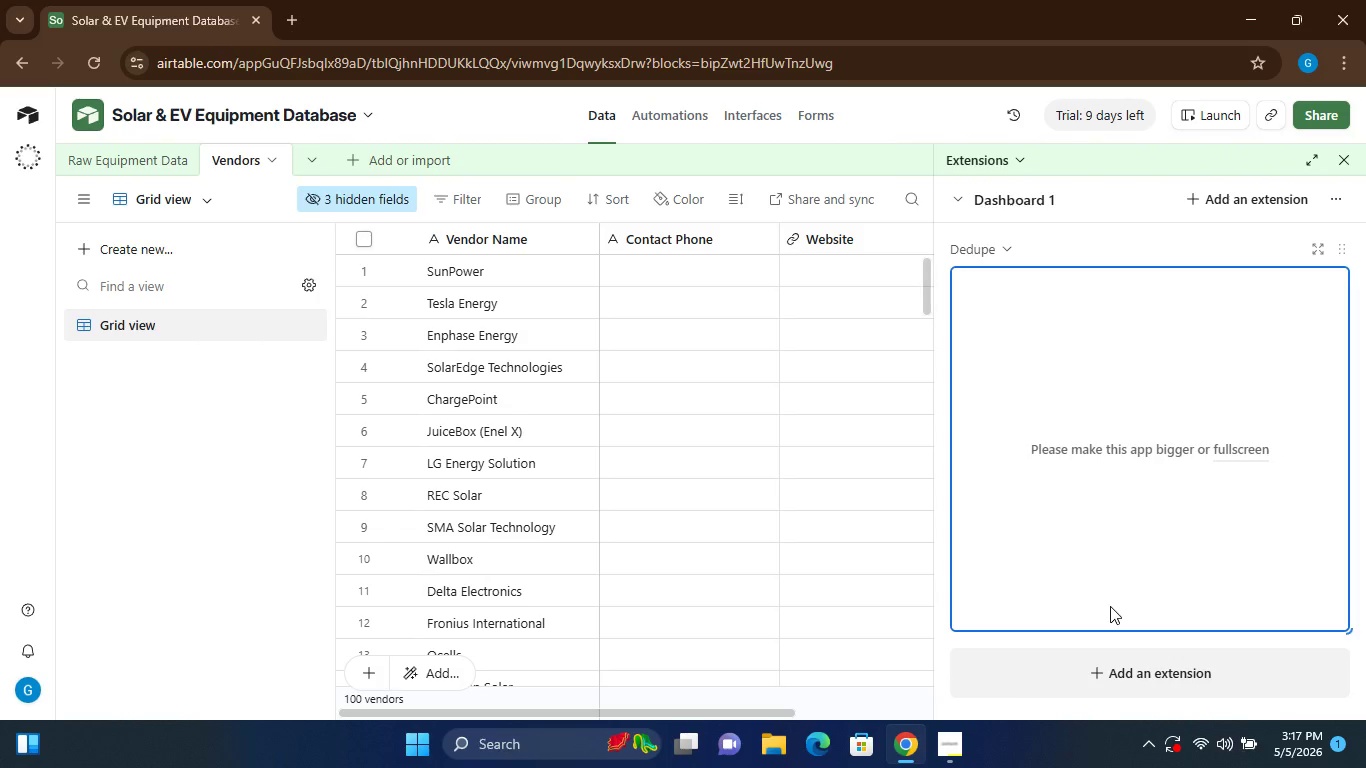 
left_click([1016, 156])
 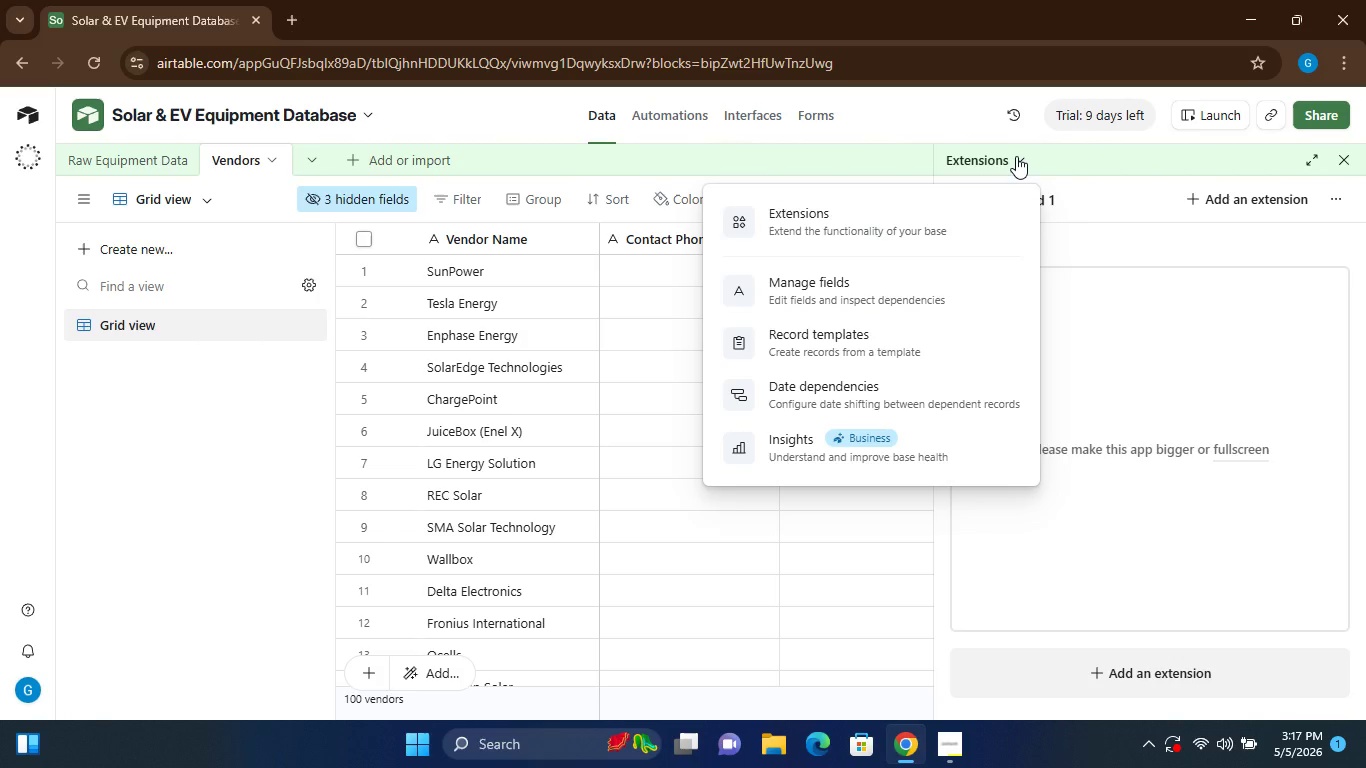 
left_click([1016, 156])
 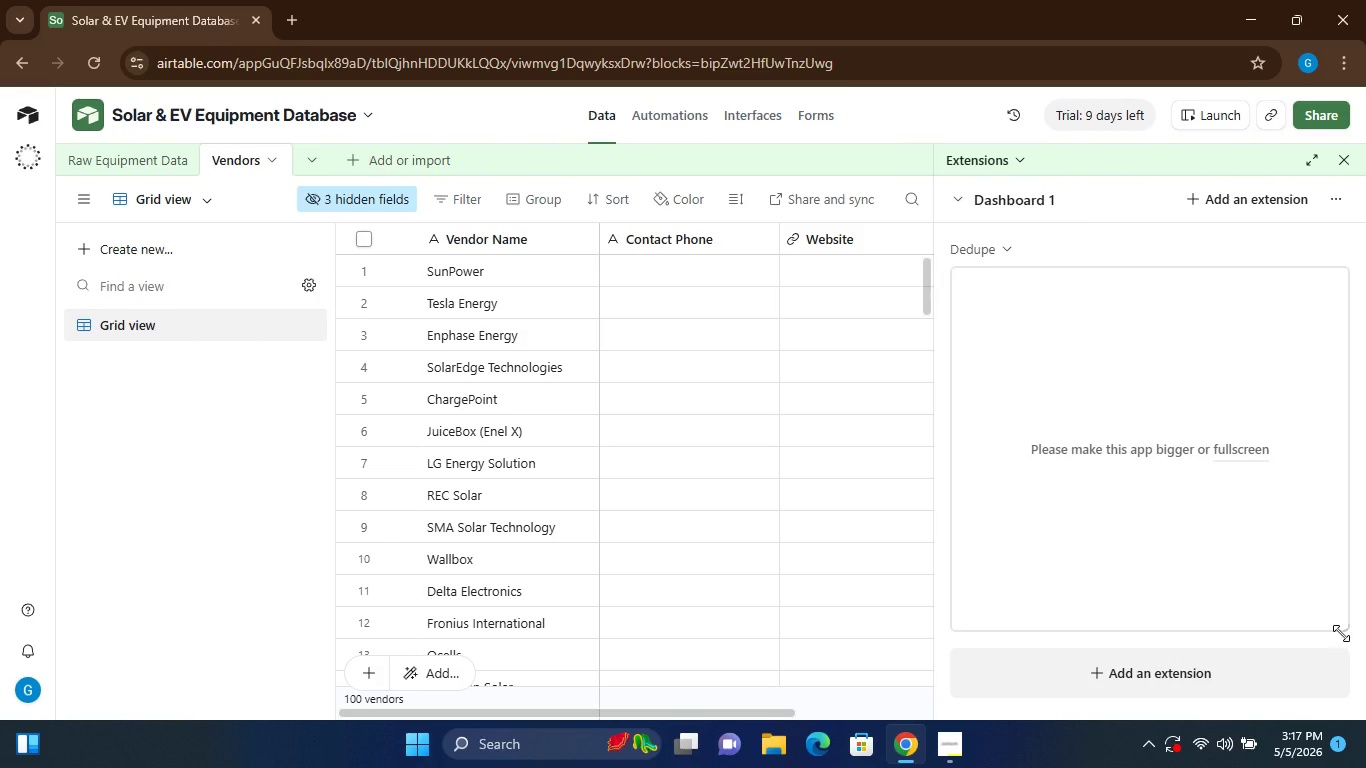 
left_click_drag(start_coordinate=[1342, 627], to_coordinate=[1270, 384])
 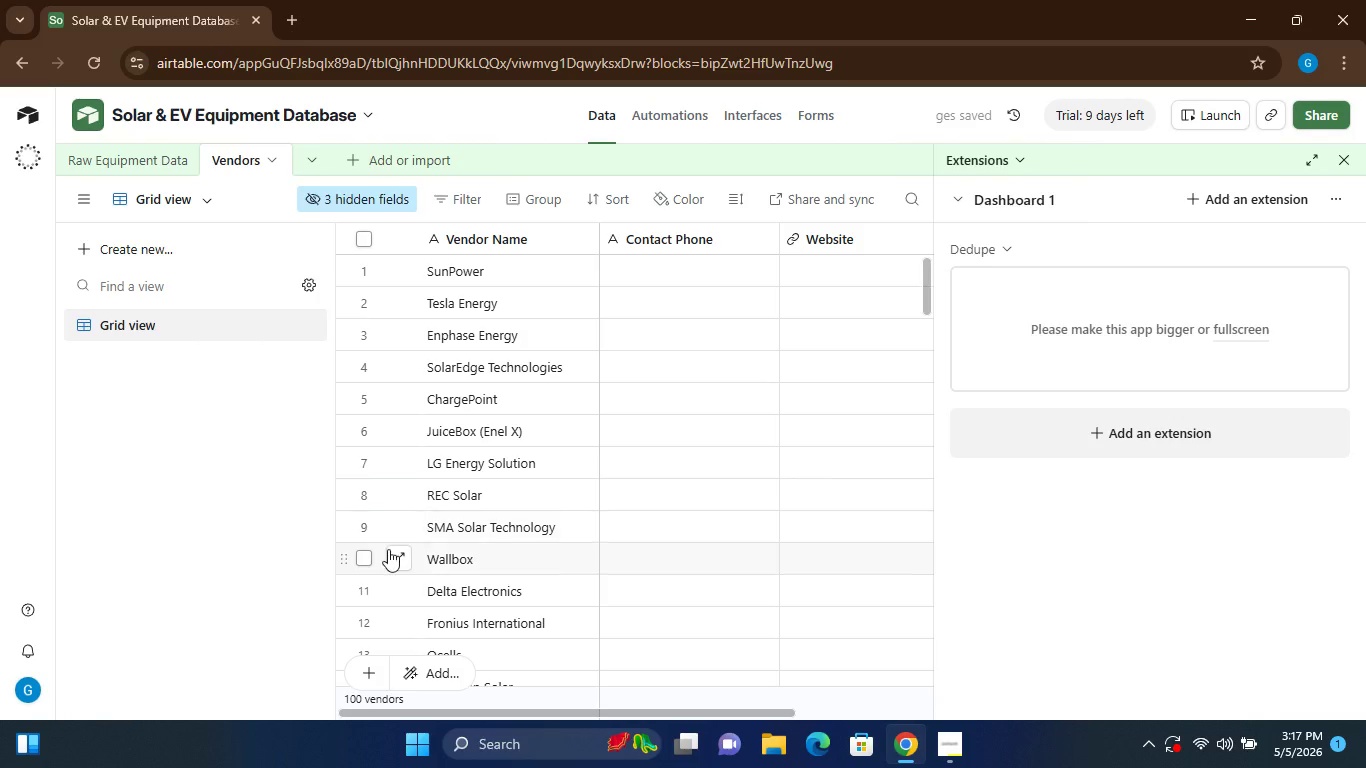 
left_click([237, 546])
 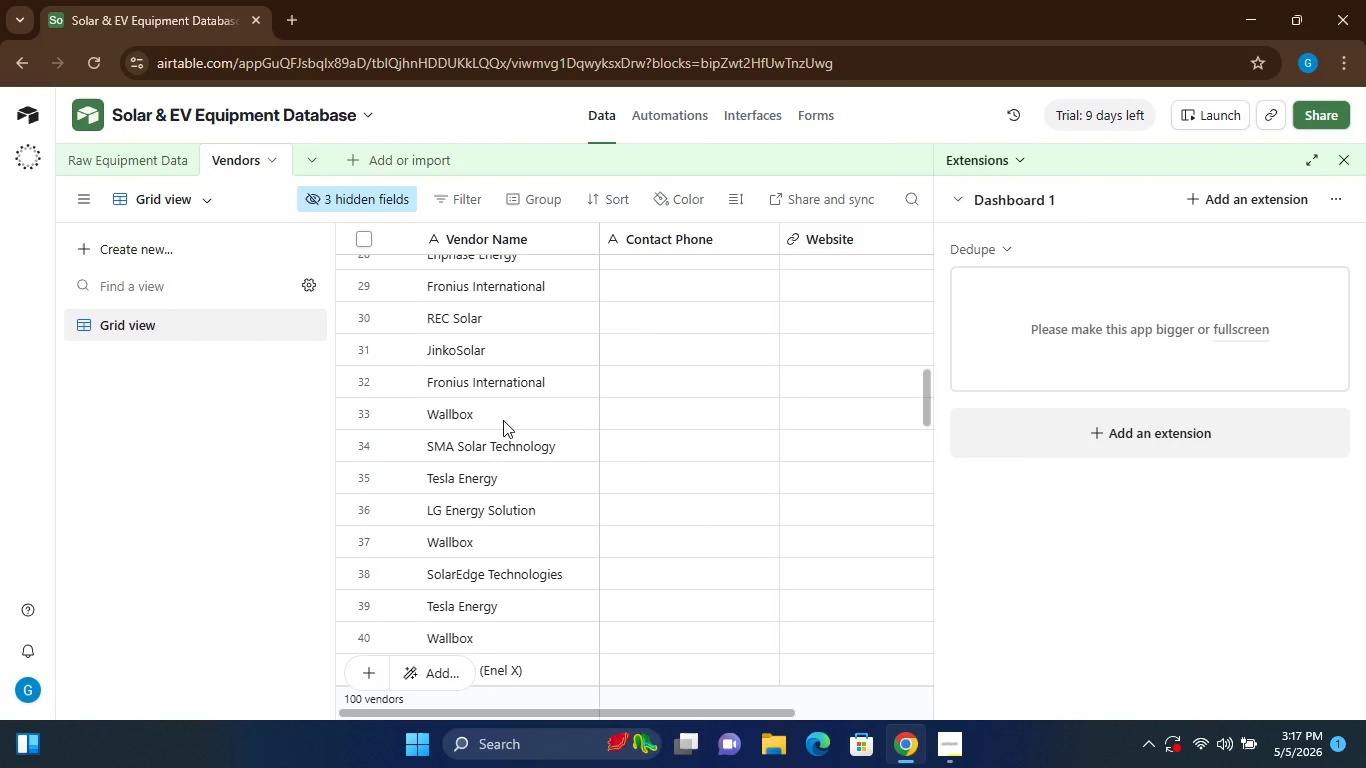 
wait(12.07)
 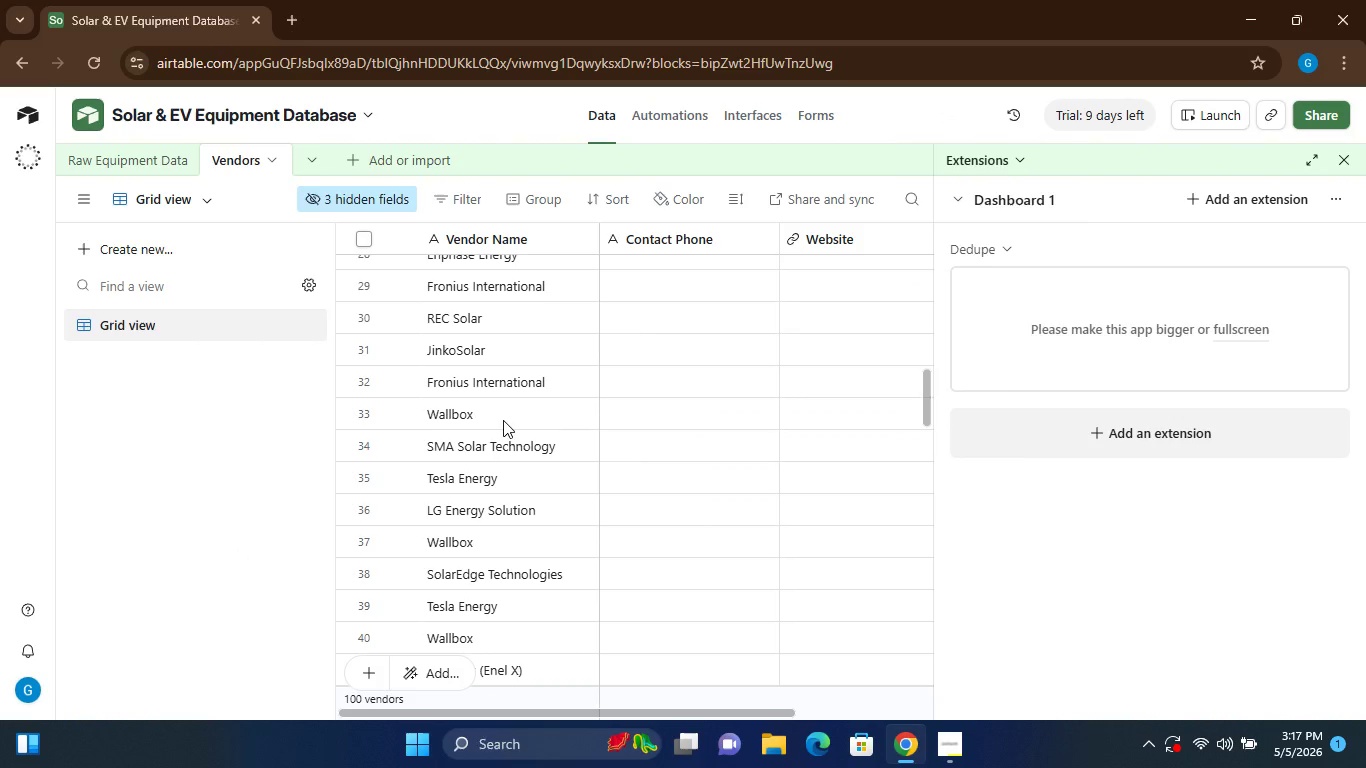 
mouse_move([484, 409])
 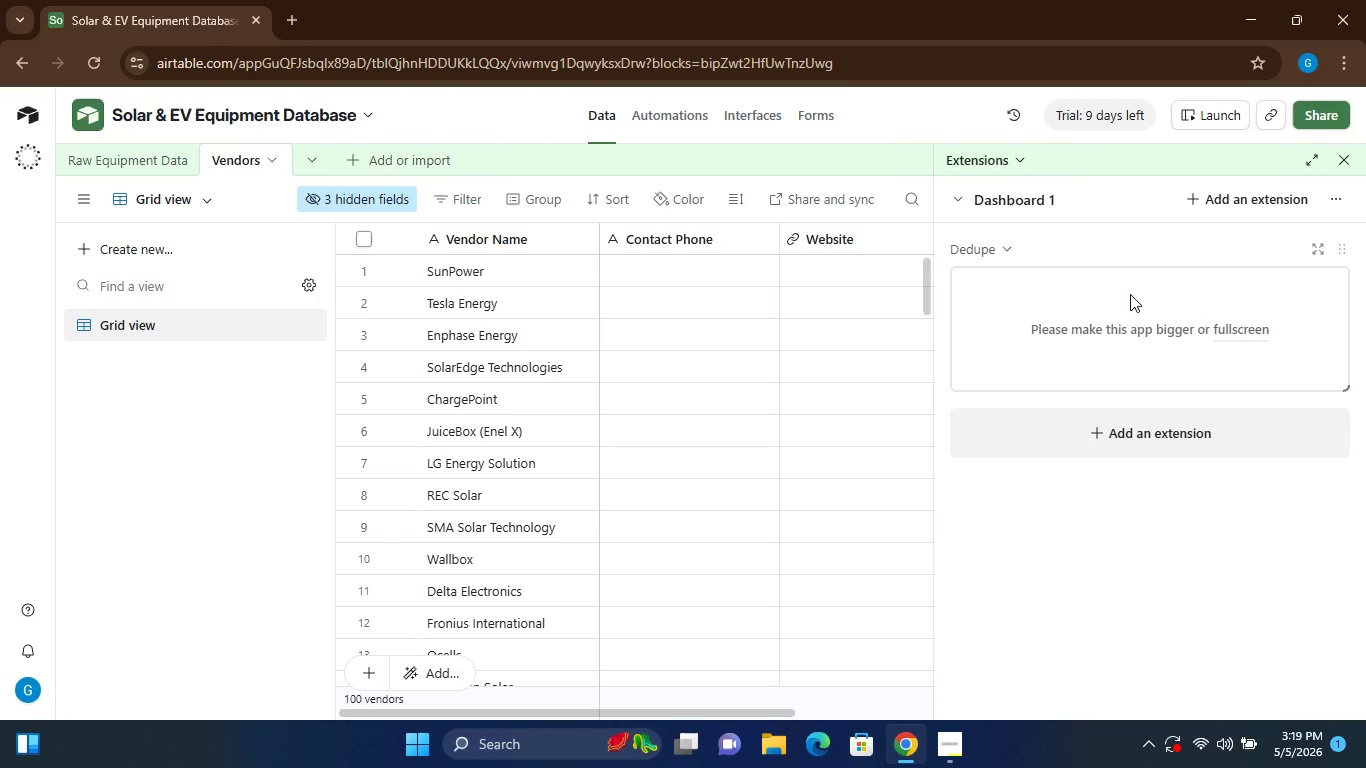 
wait(109.49)
 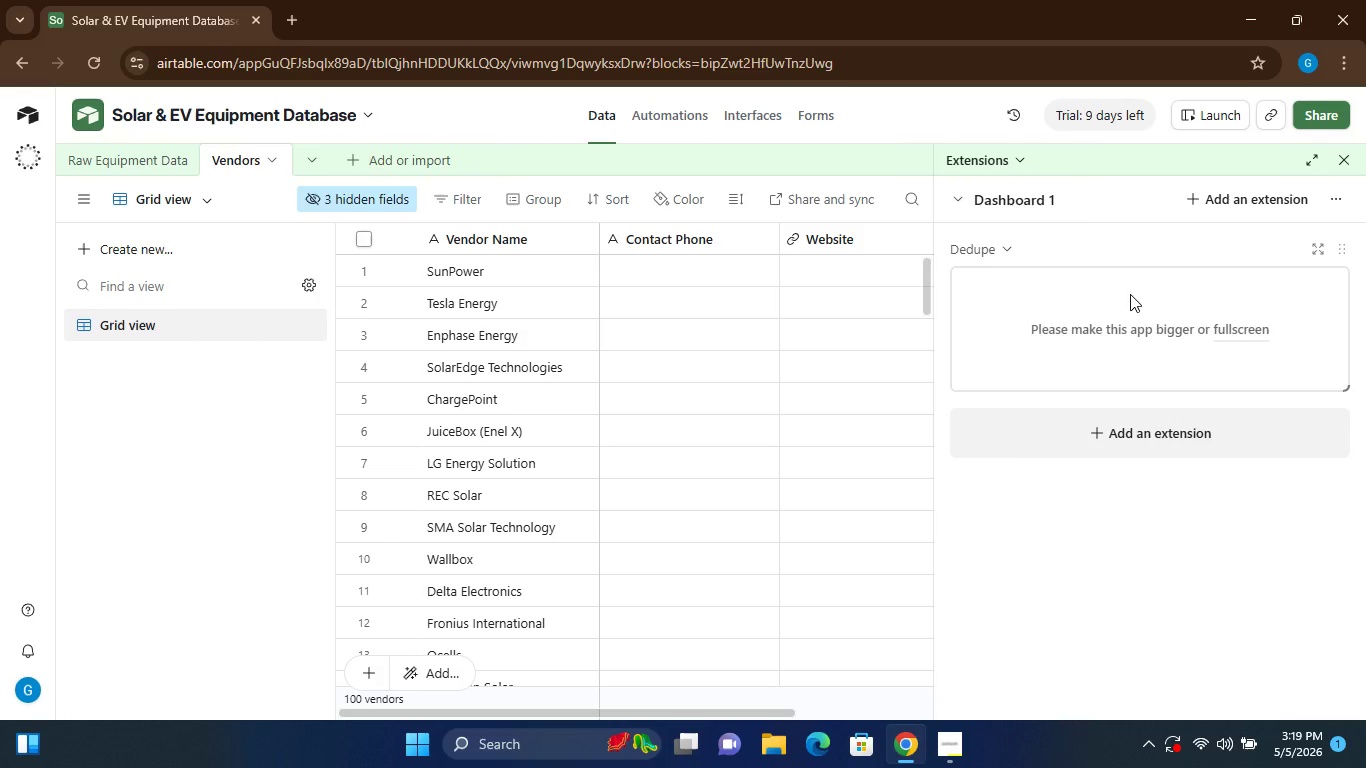 
left_click([477, 238])
 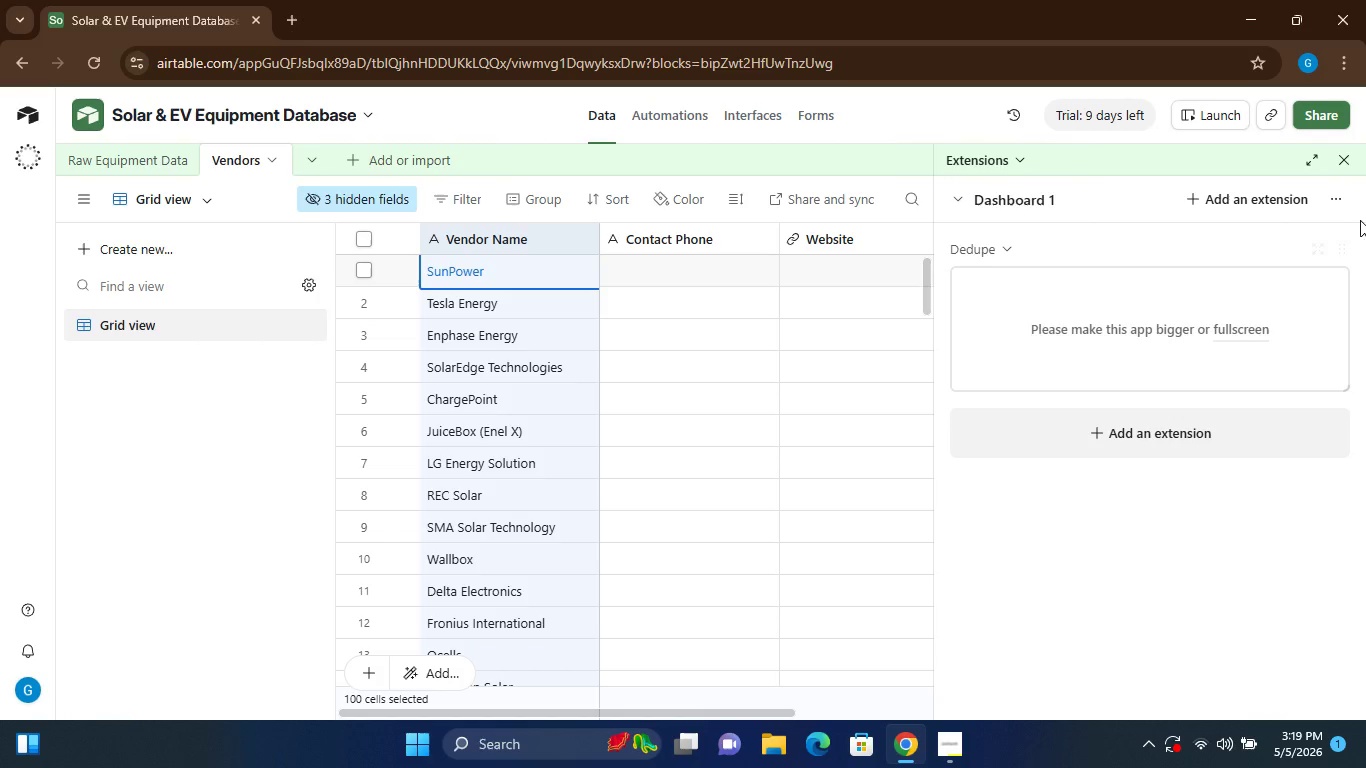 
wait(7.2)
 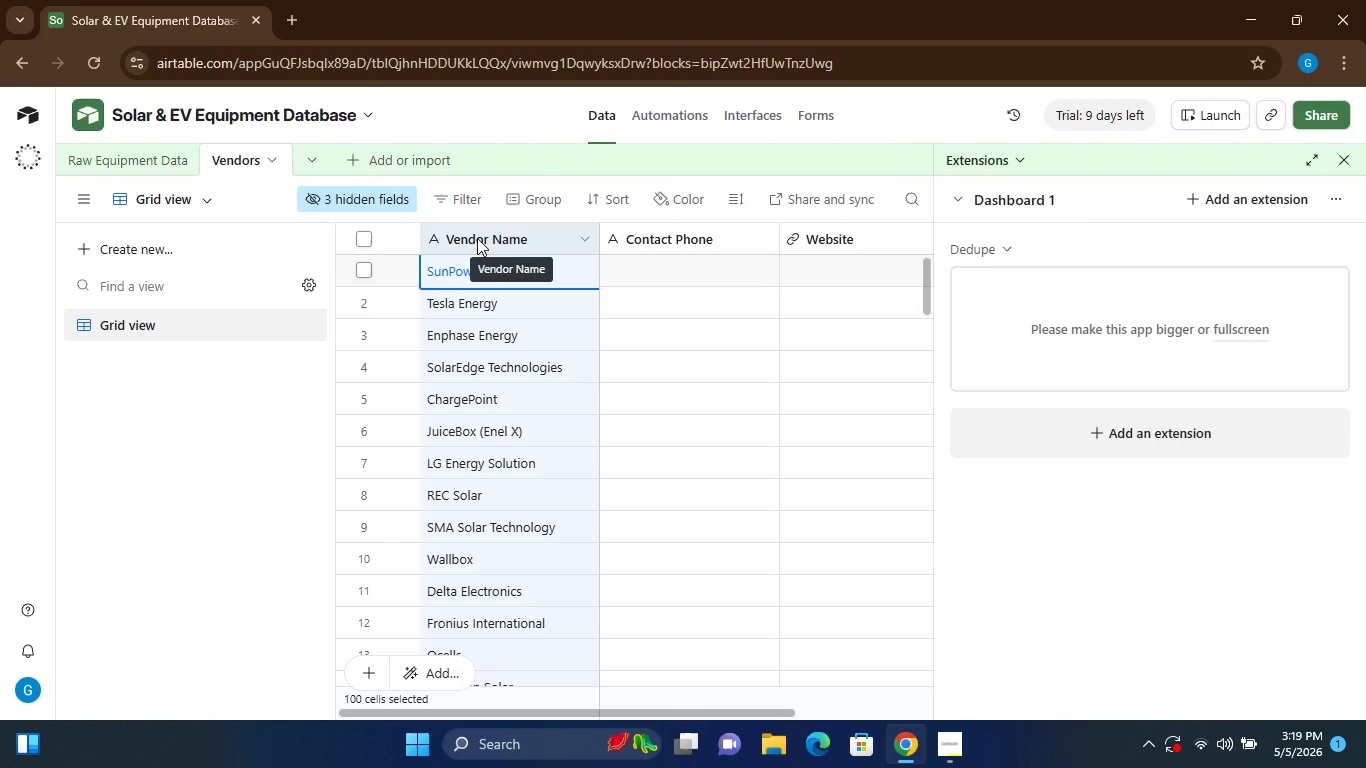 
left_click([1335, 195])
 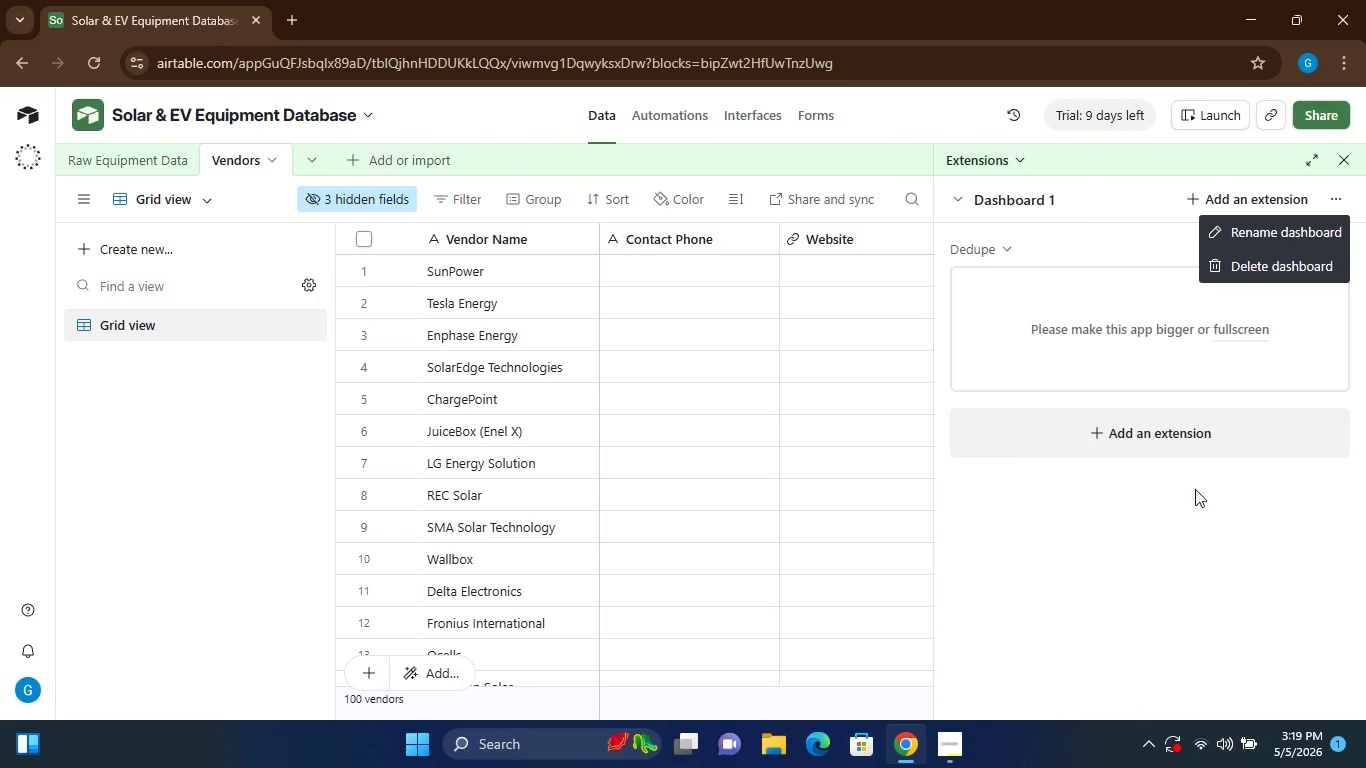 
left_click([1116, 545])
 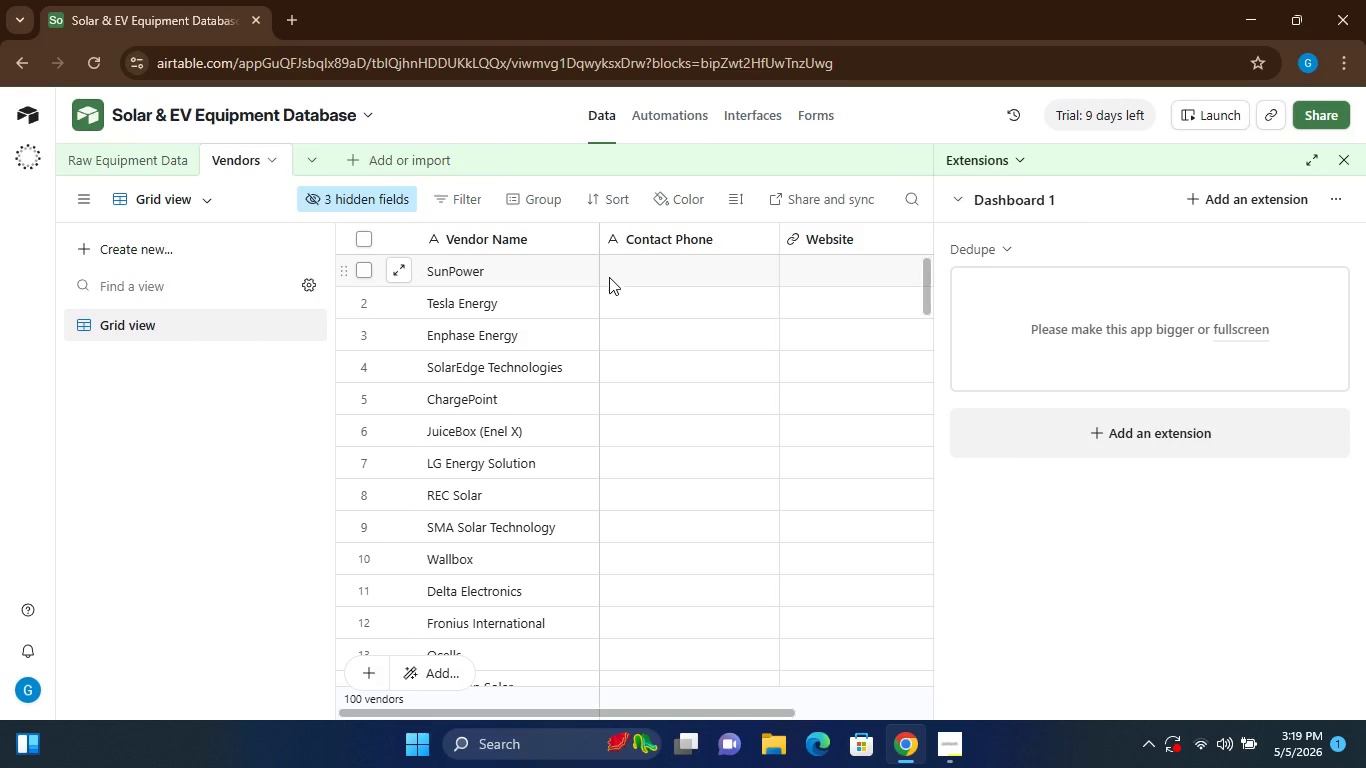 
wait(17.66)
 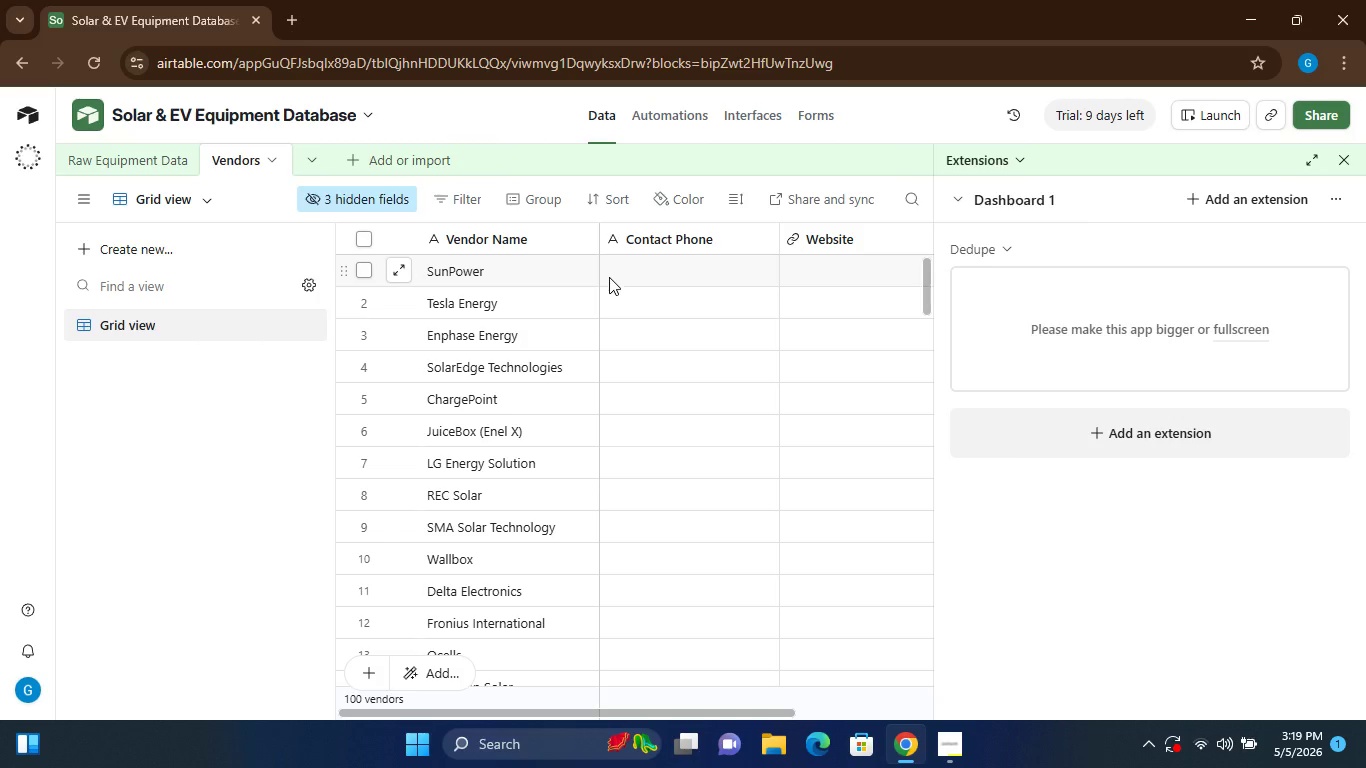 
left_click_drag(start_coordinate=[936, 186], to_coordinate=[948, 235])
 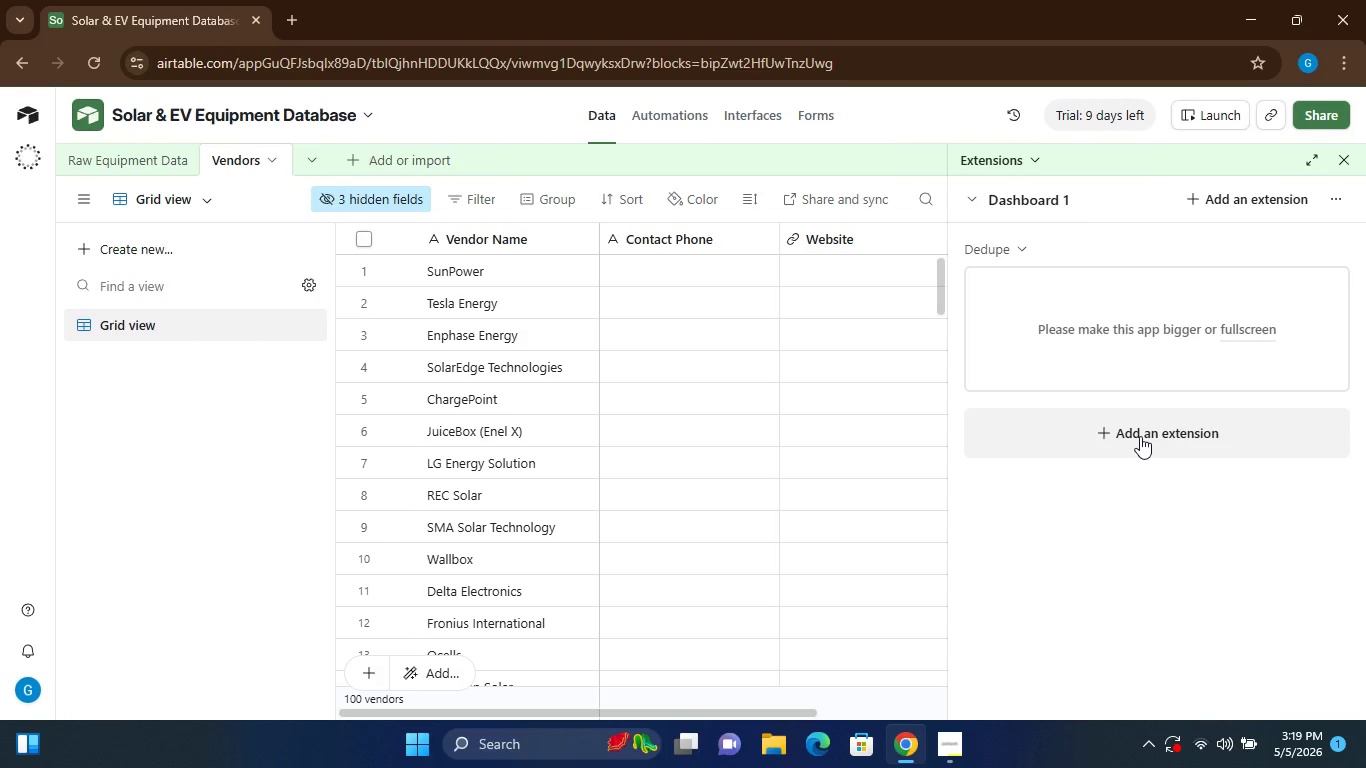 
left_click([1140, 432])
 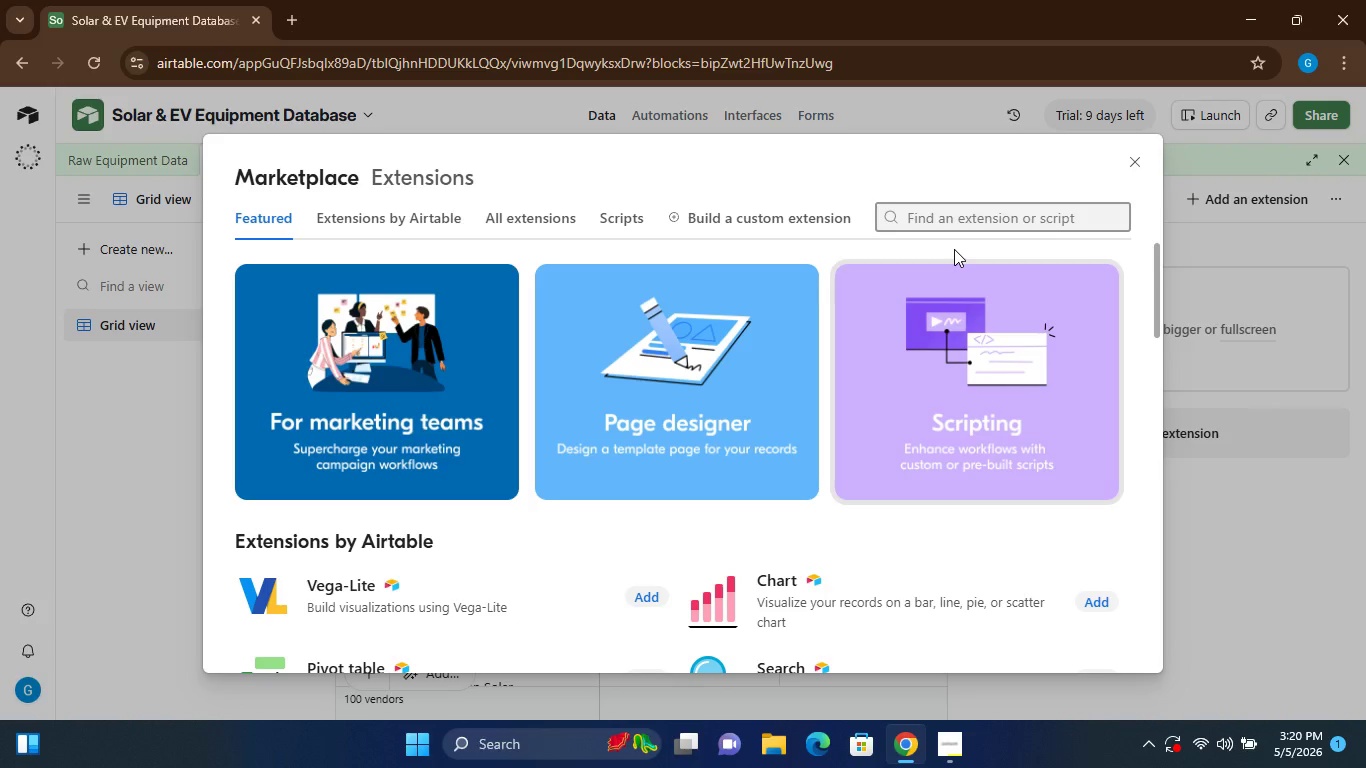 
left_click([931, 219])
 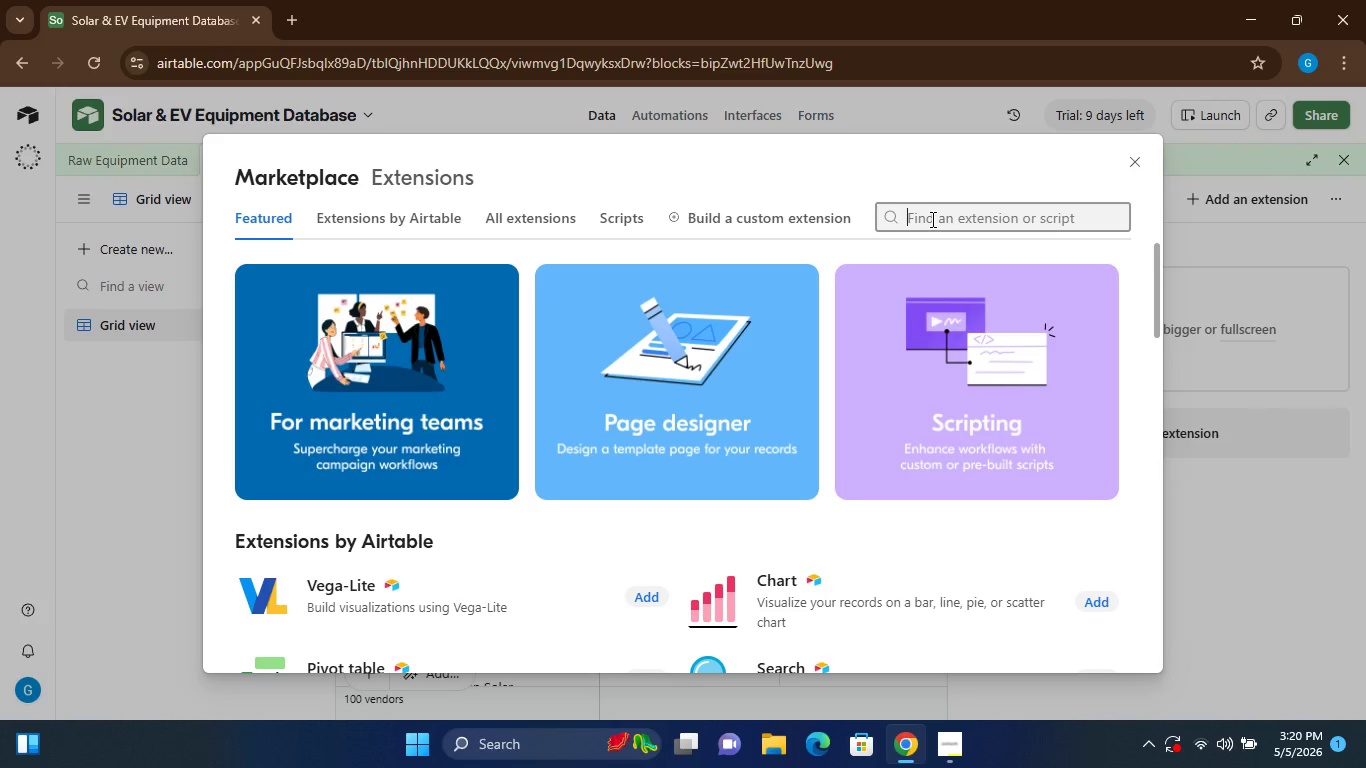 
wait(8.59)
 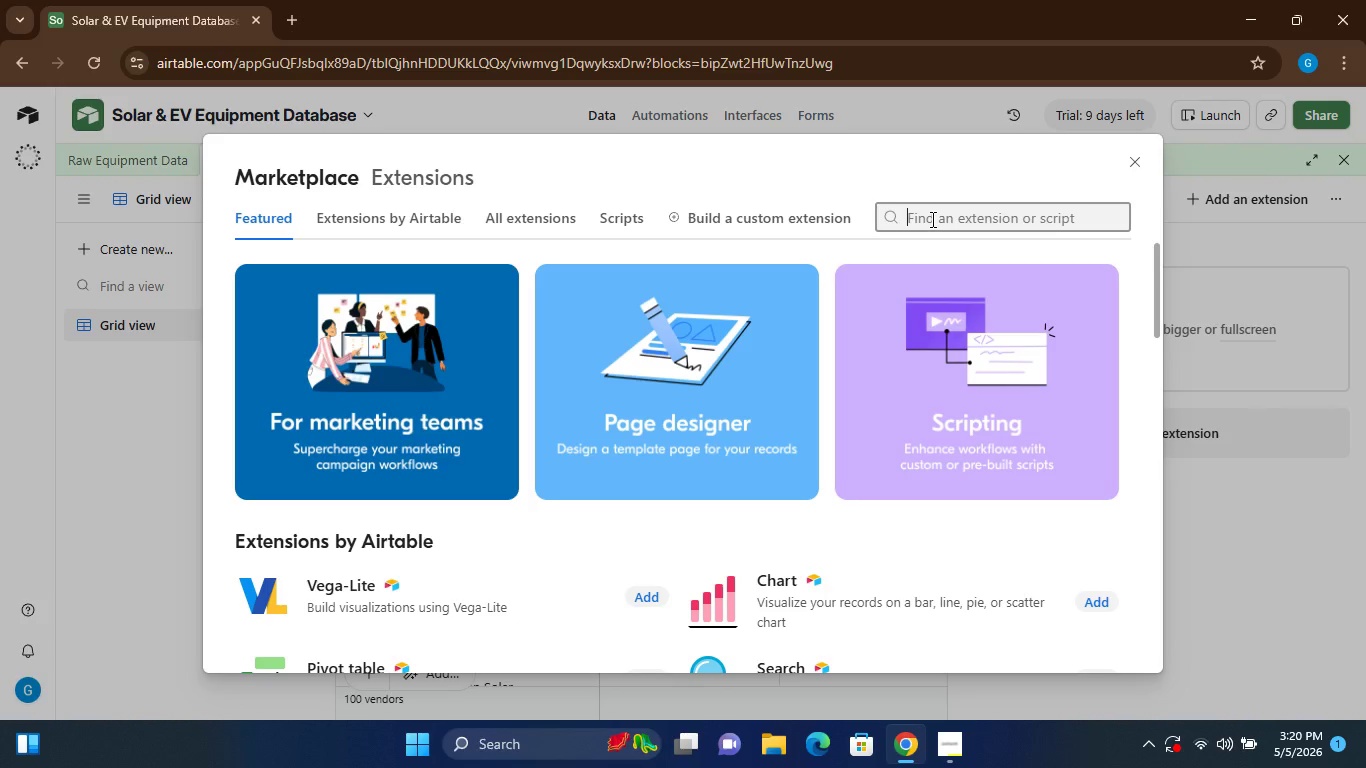 
hold_key(key=ShiftLeft, duration=0.62)
 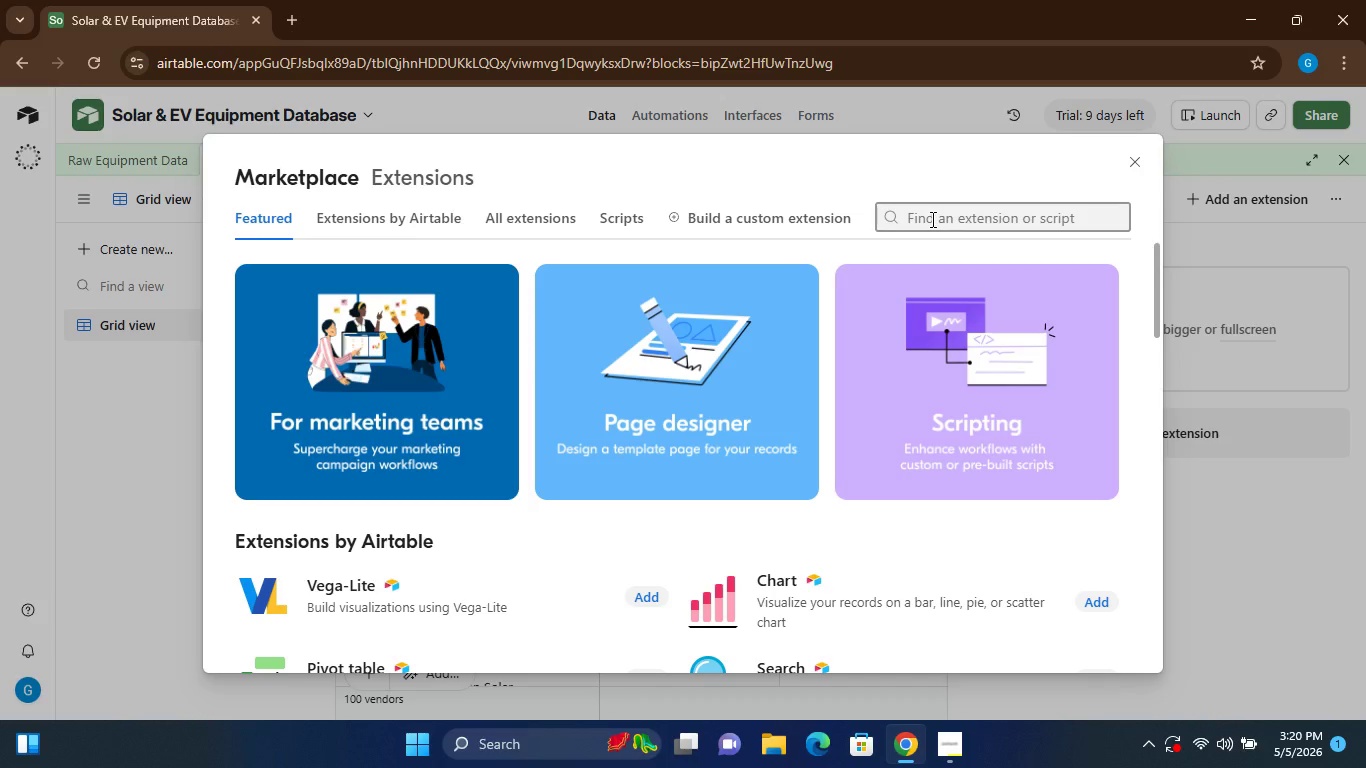 
hold_key(key=D, duration=0.34)
 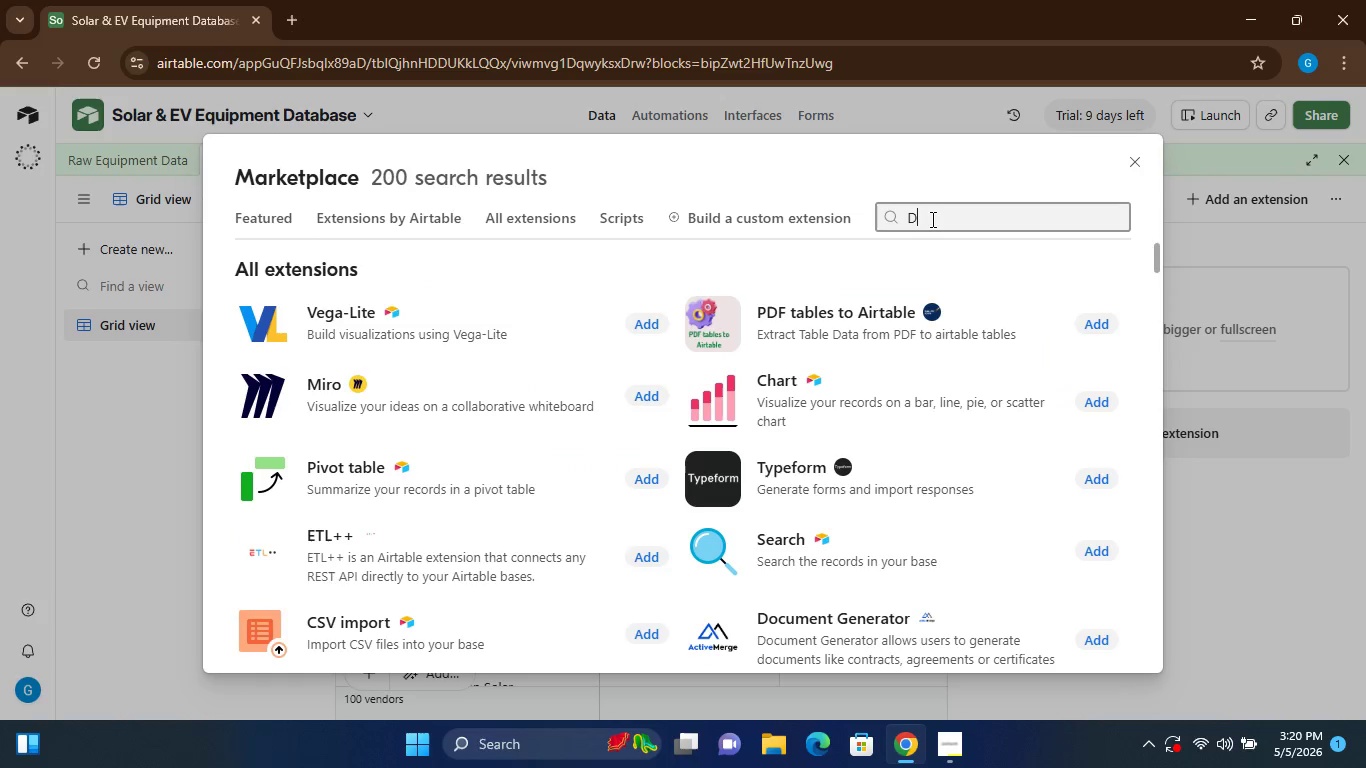 
type(edupe)
 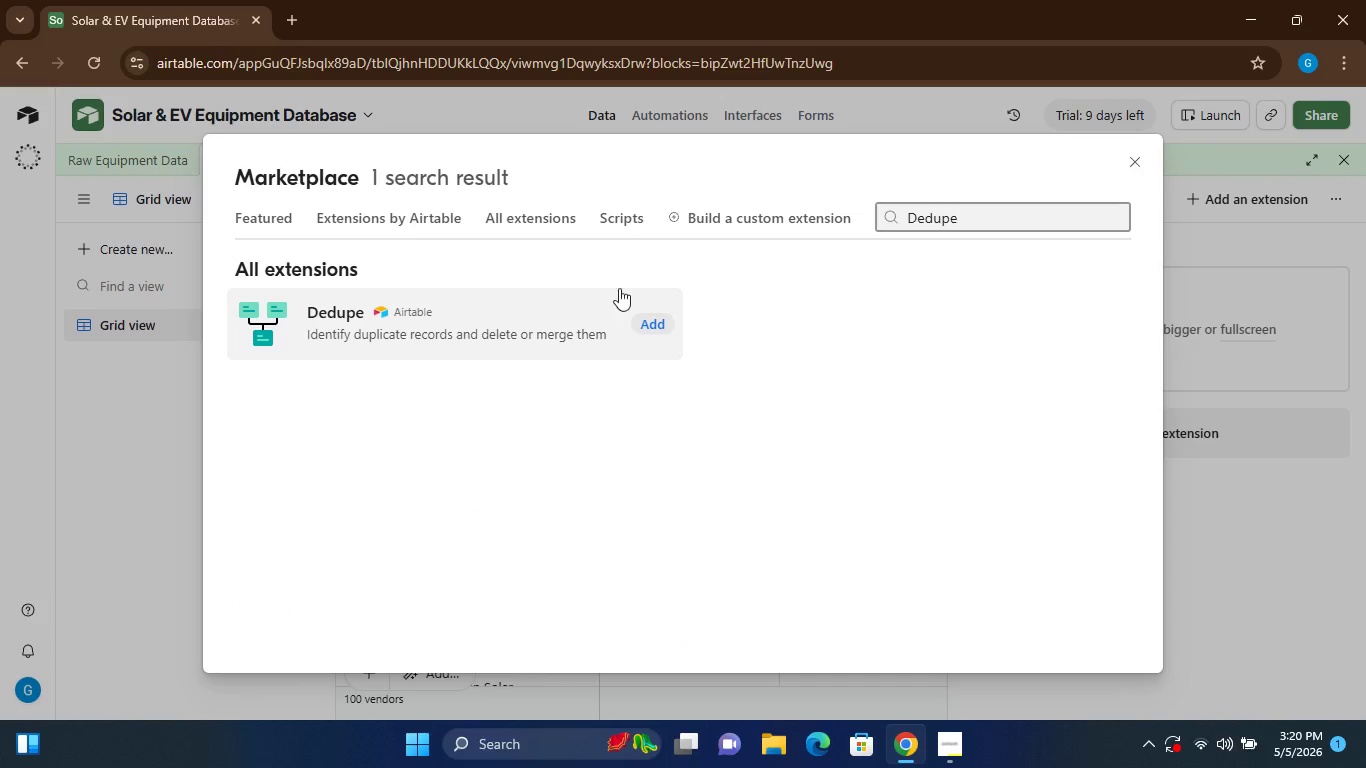 
wait(5.34)
 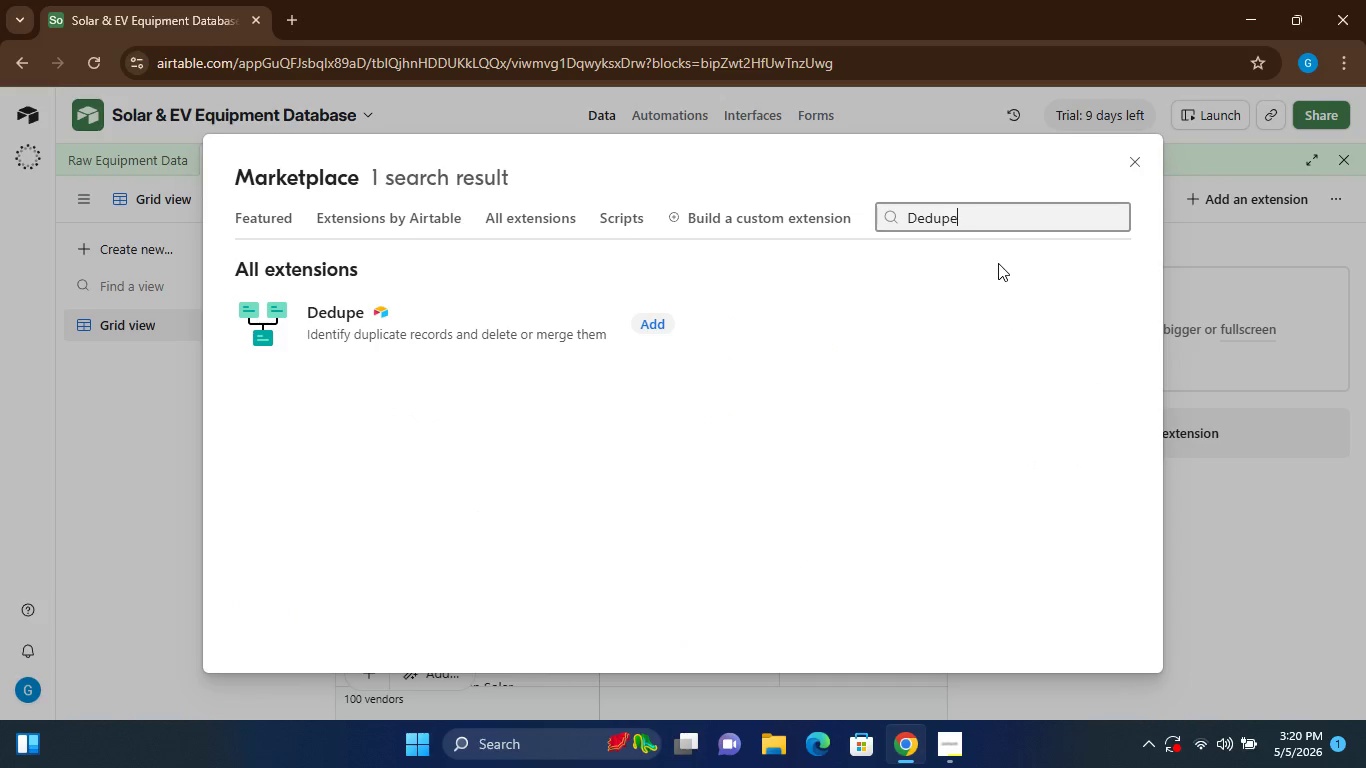 
left_click([654, 321])
 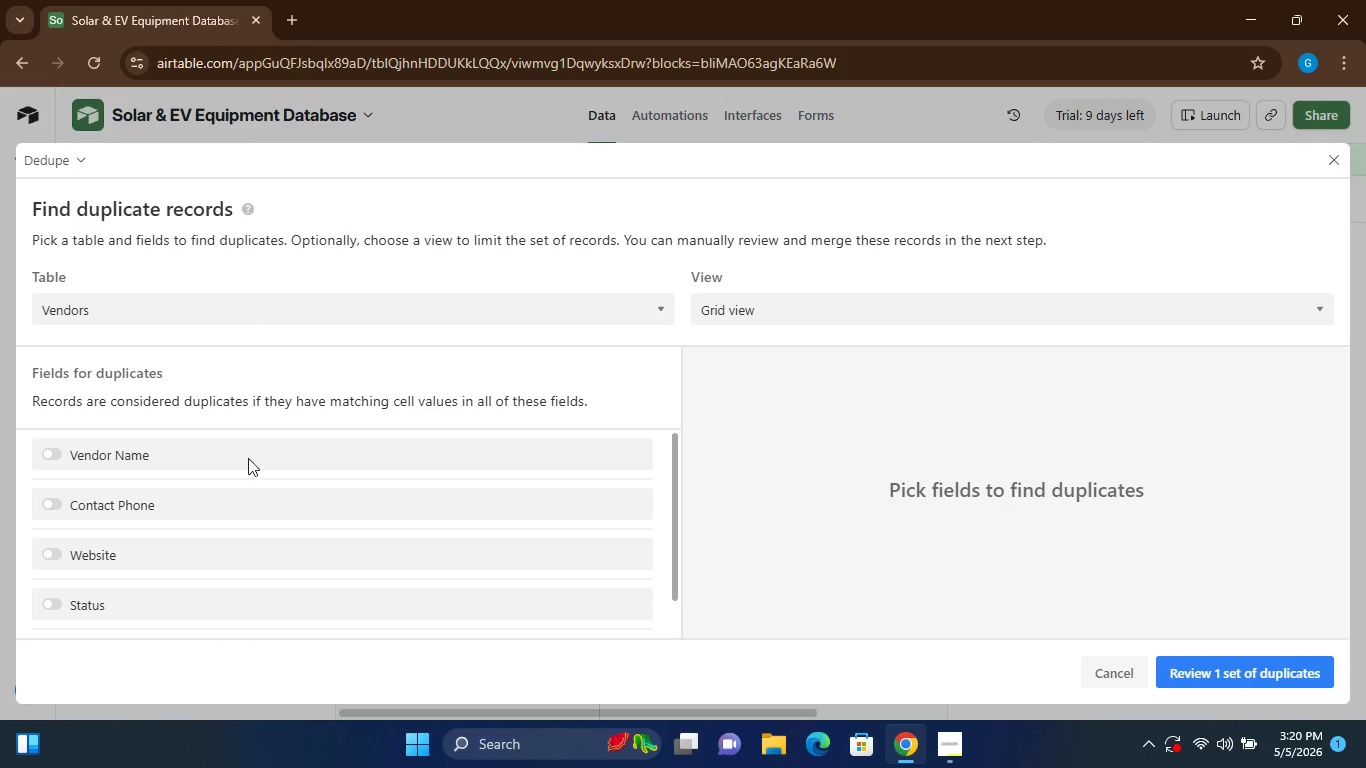 
wait(26.45)
 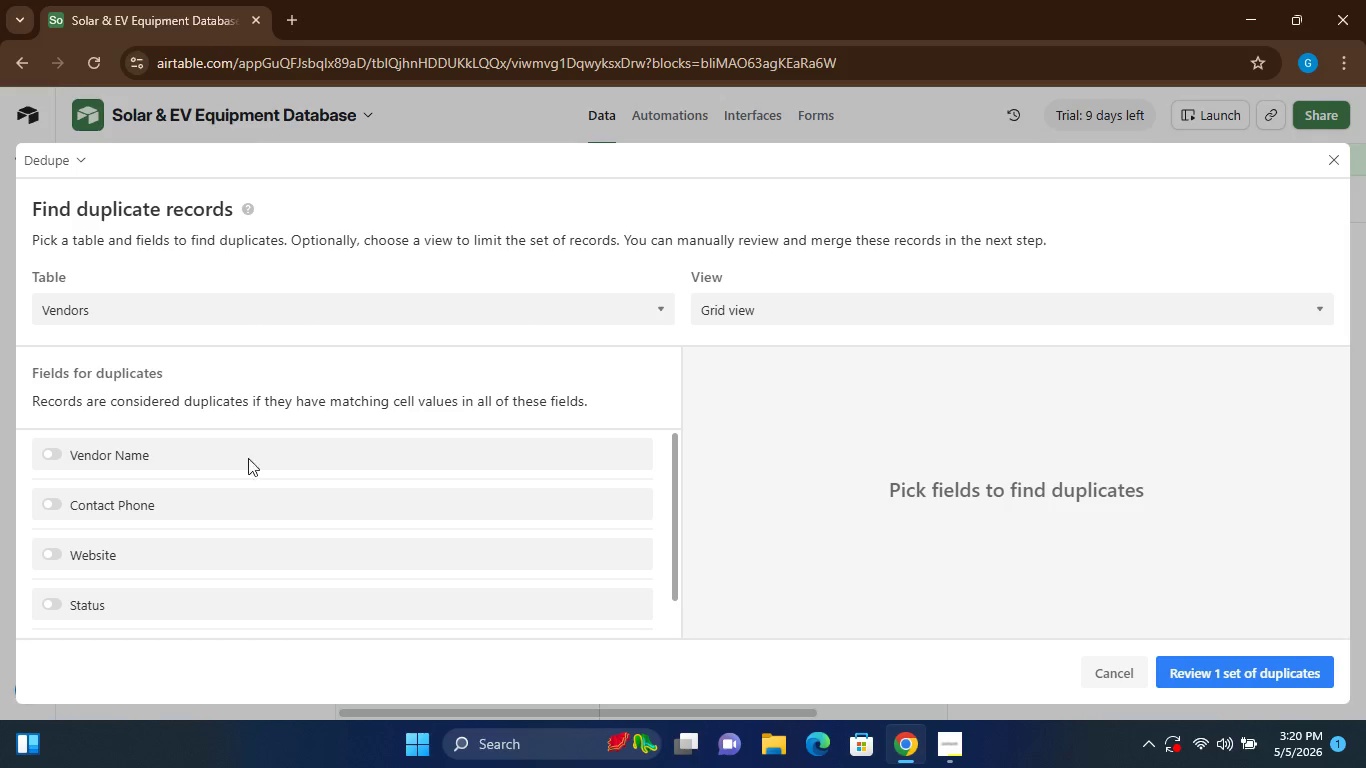 
left_click([47, 456])
 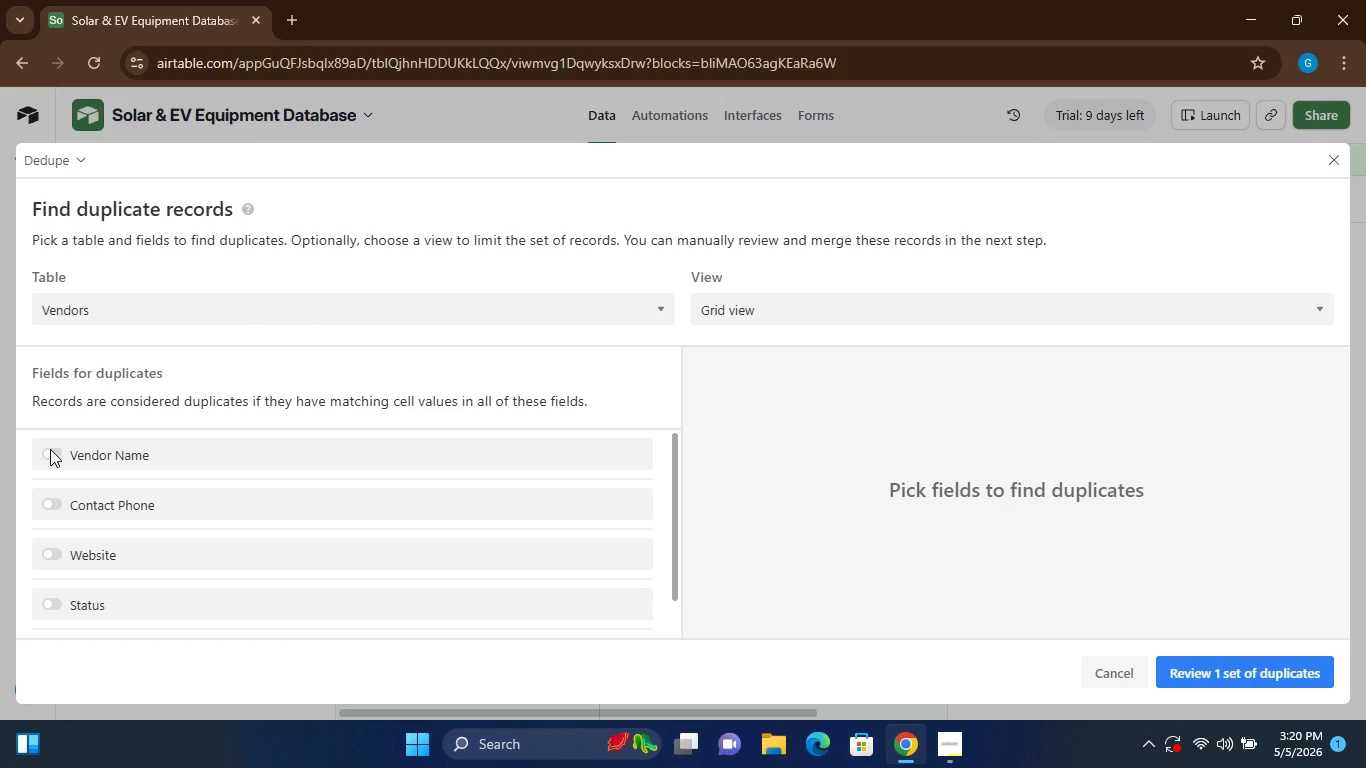 
left_click([50, 449])
 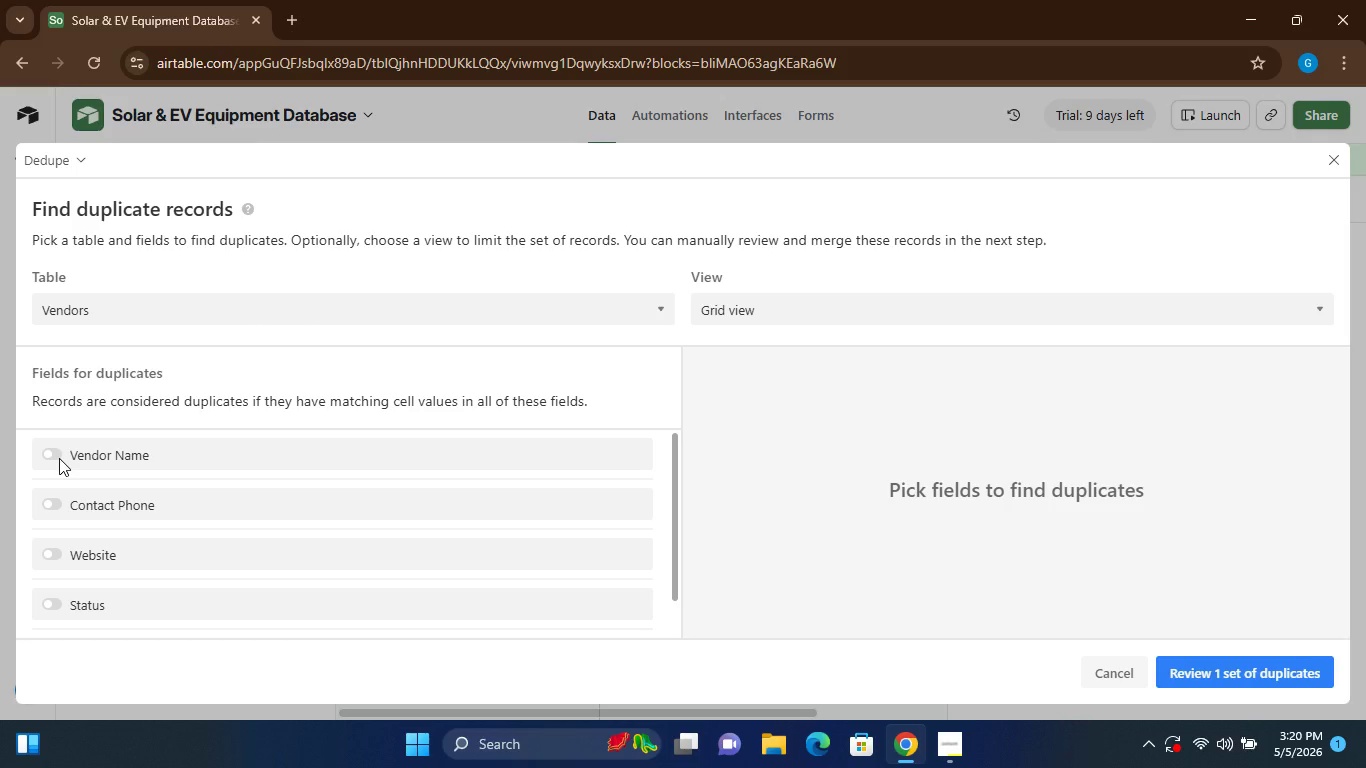 
left_click([59, 458])
 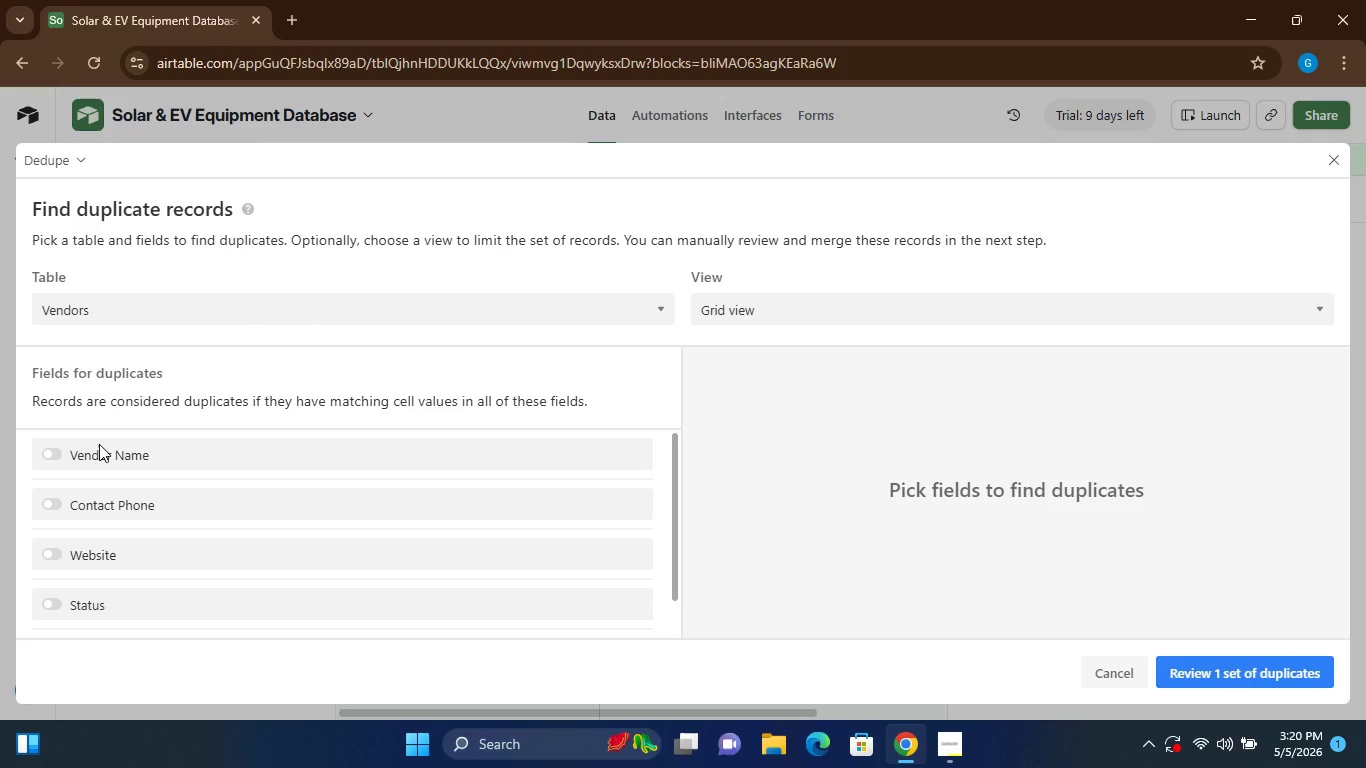 
left_click([99, 444])
 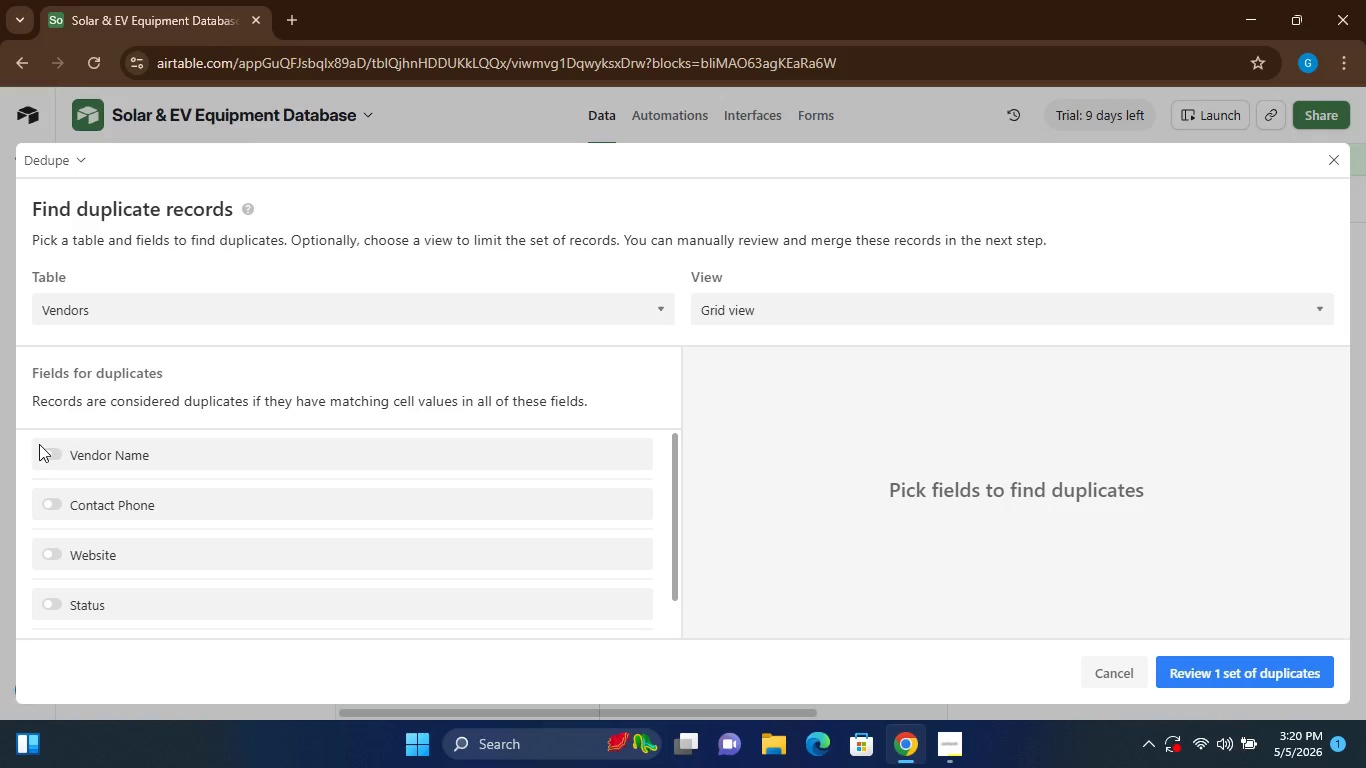 
left_click([44, 450])
 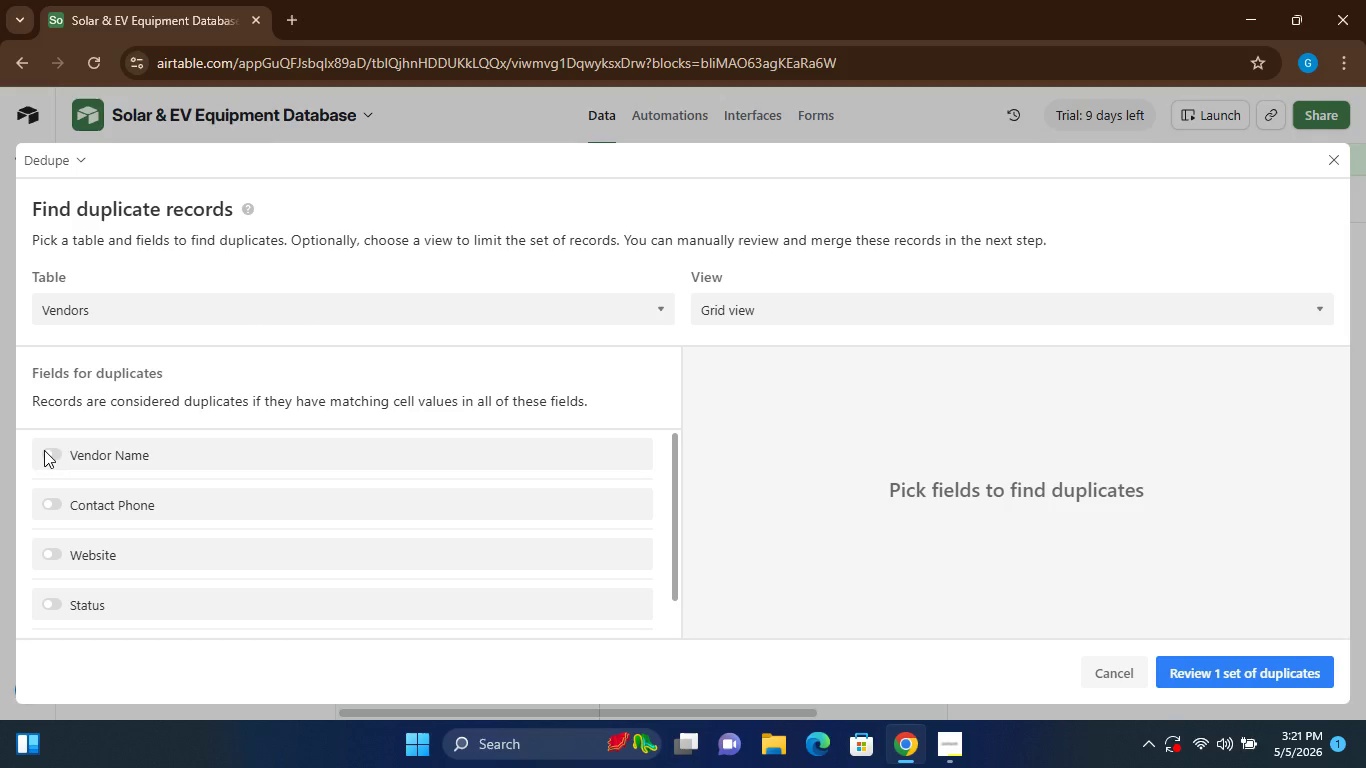 
double_click([44, 450])
 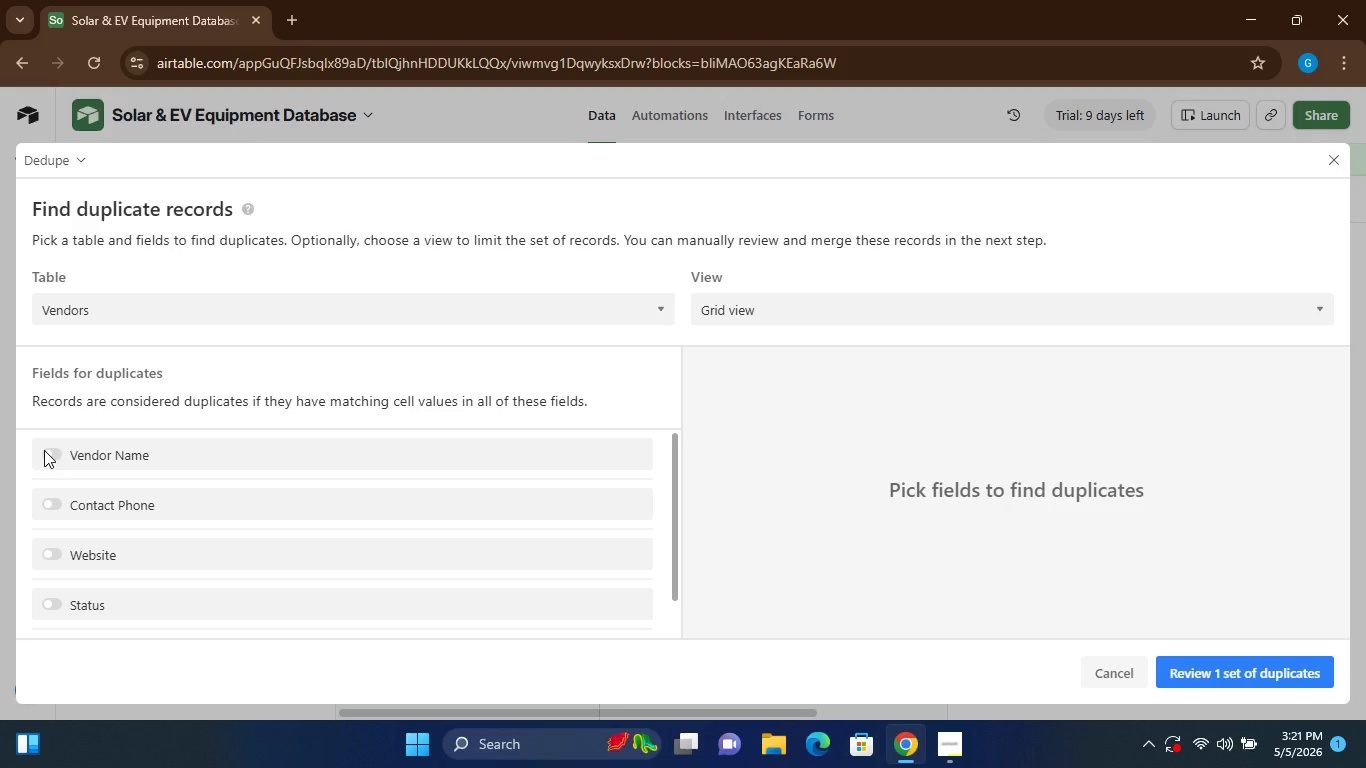 
triple_click([44, 450])
 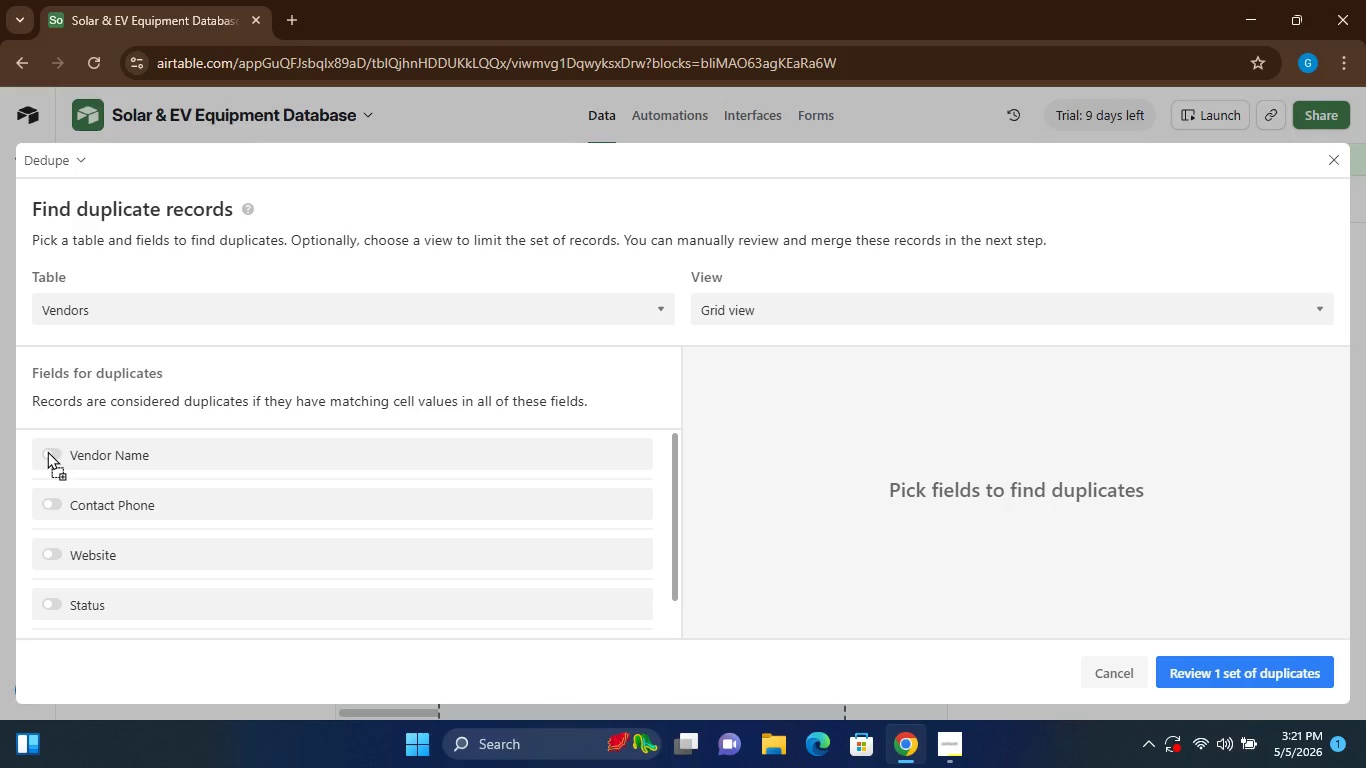 
left_click([47, 451])
 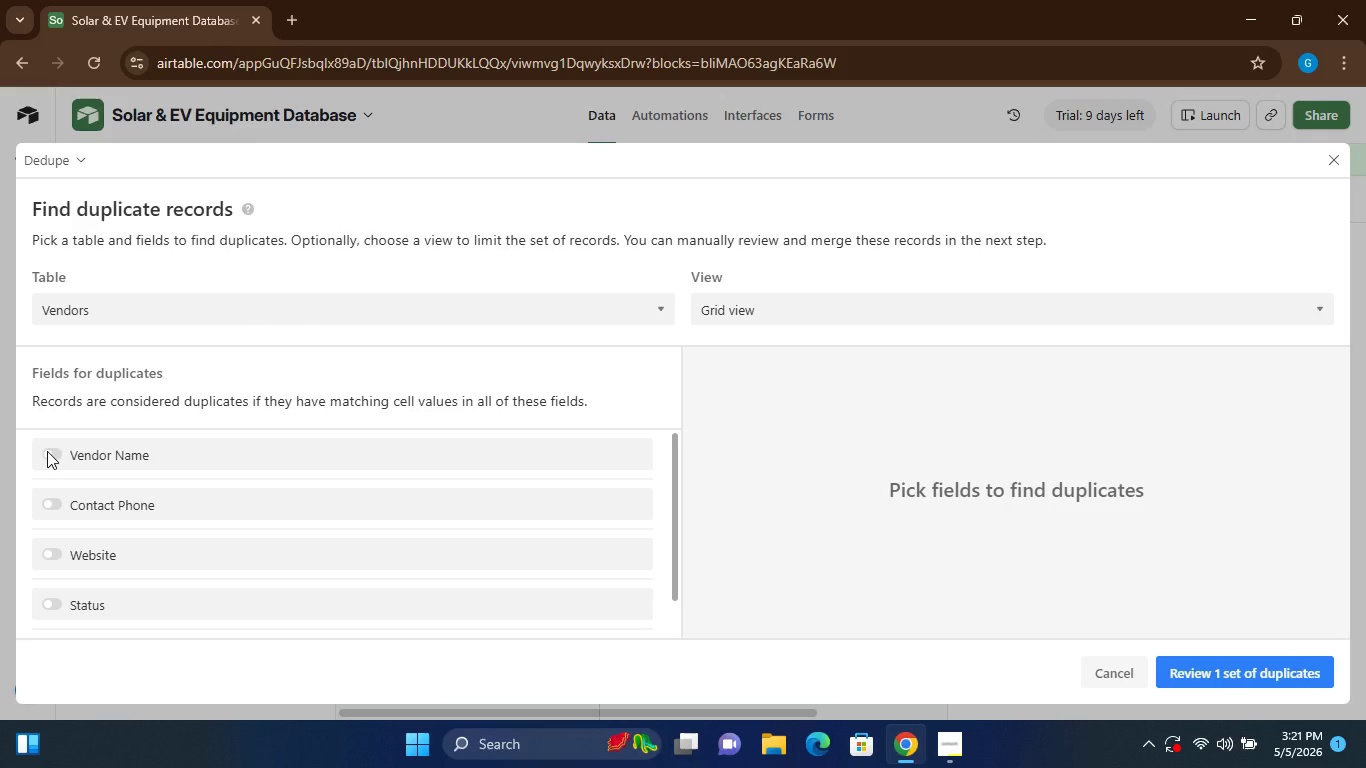 
left_click([47, 451])
 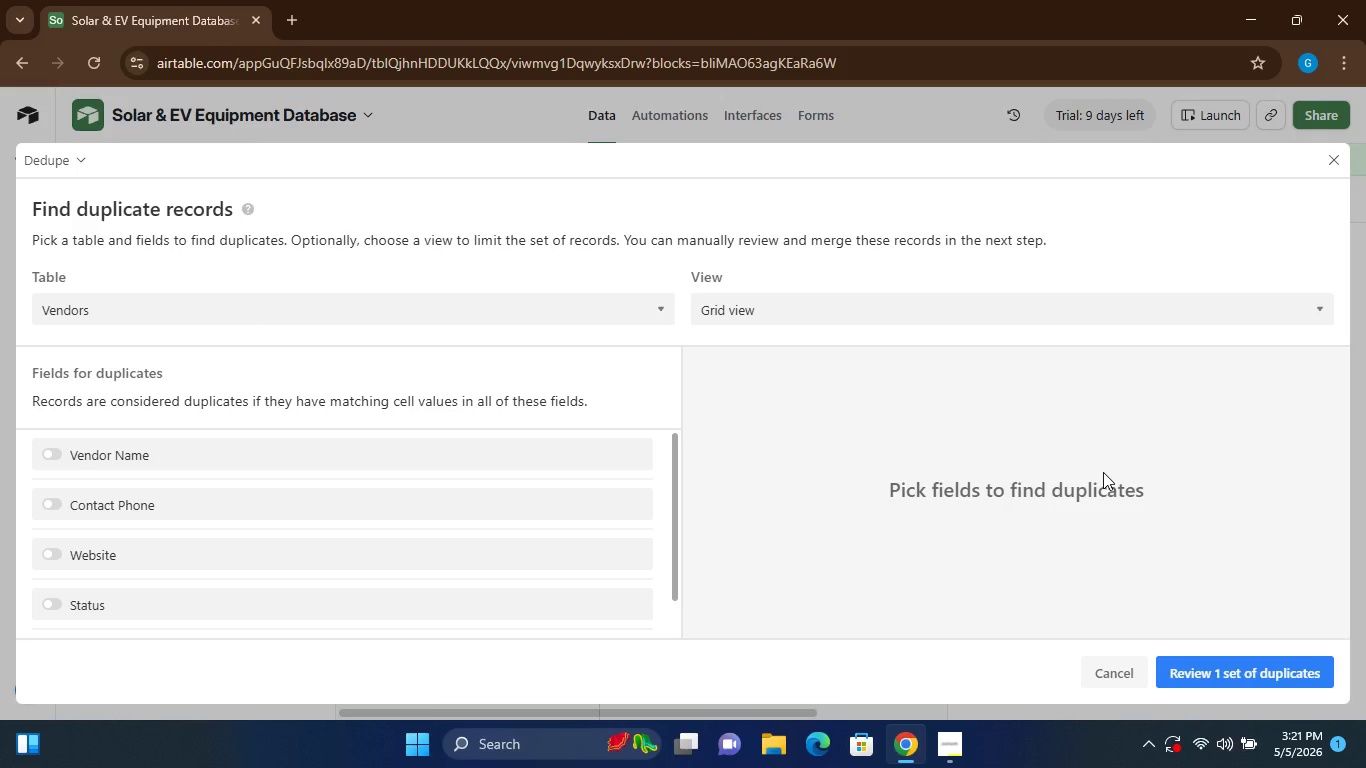 
wait(8.92)
 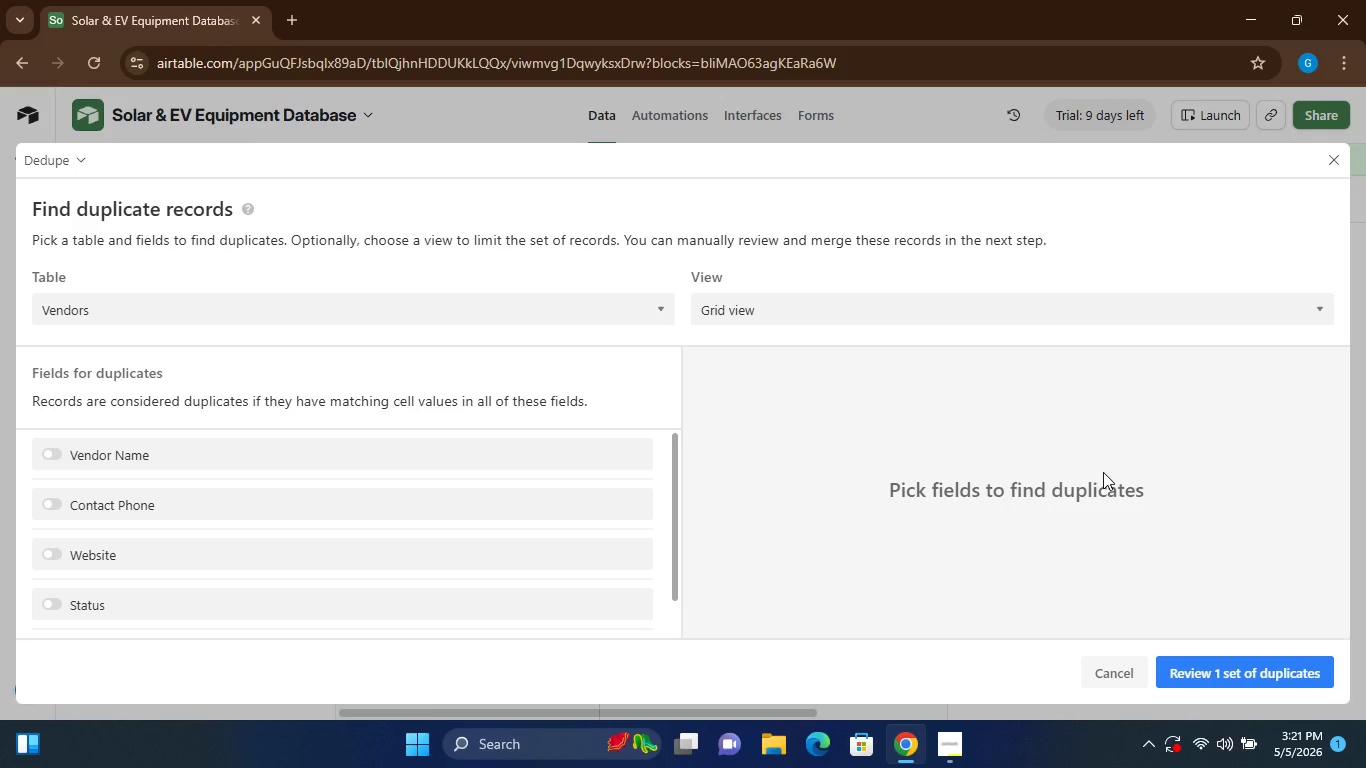 
left_click([234, 443])
 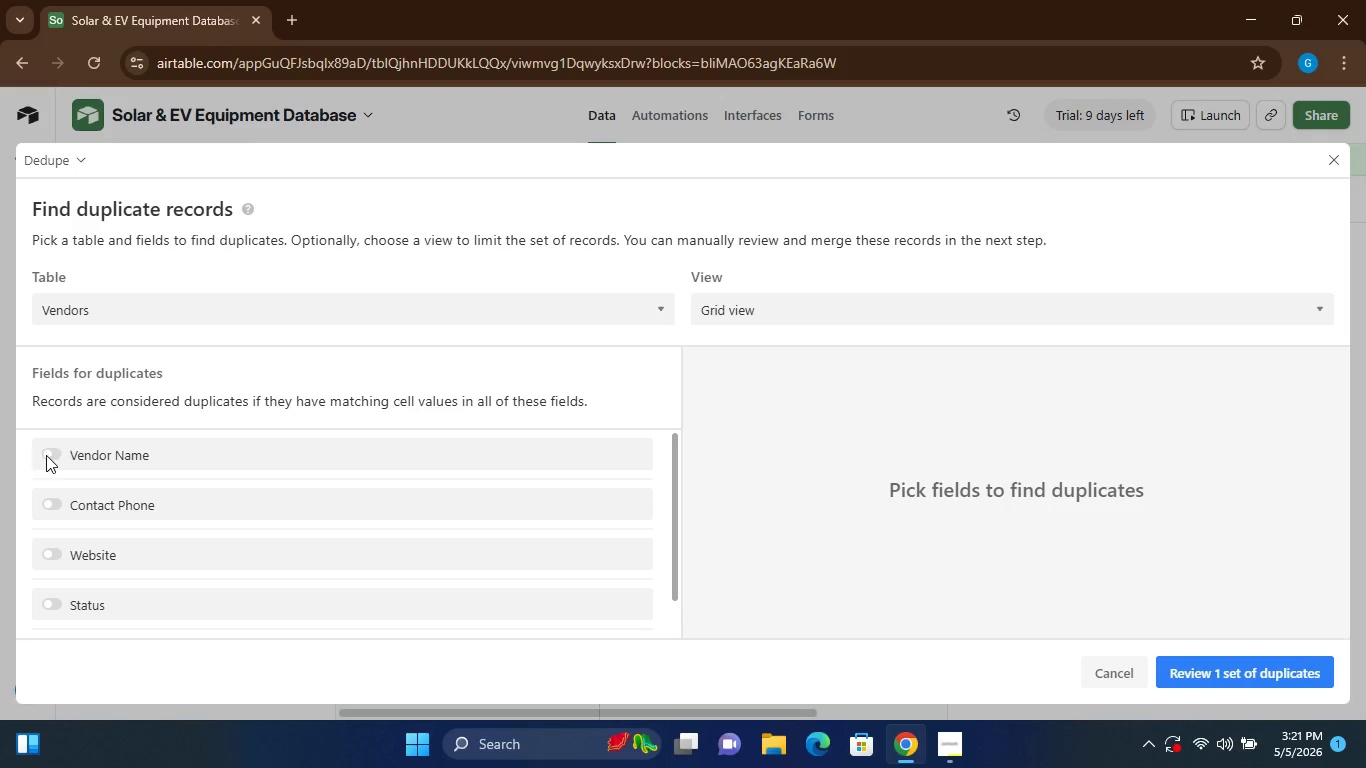 
left_click([46, 455])
 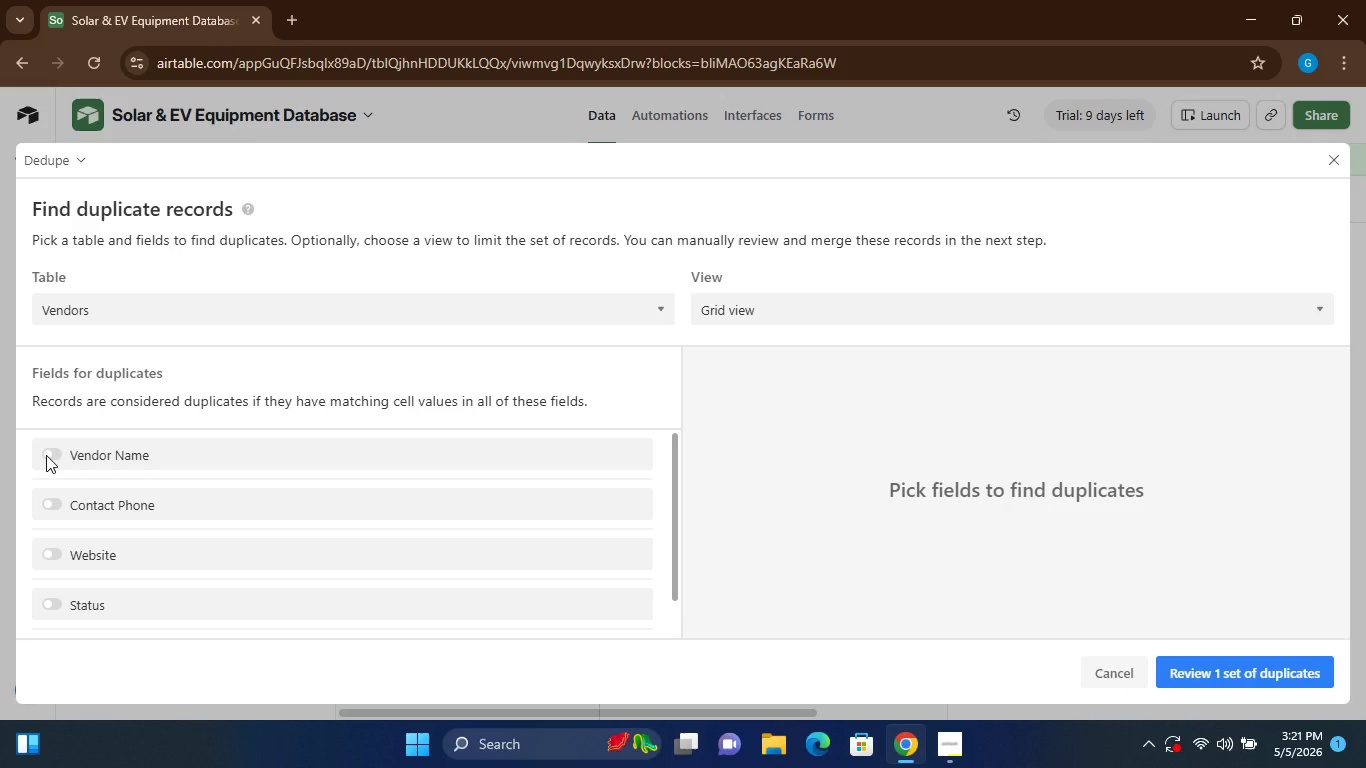 
left_click([46, 455])
 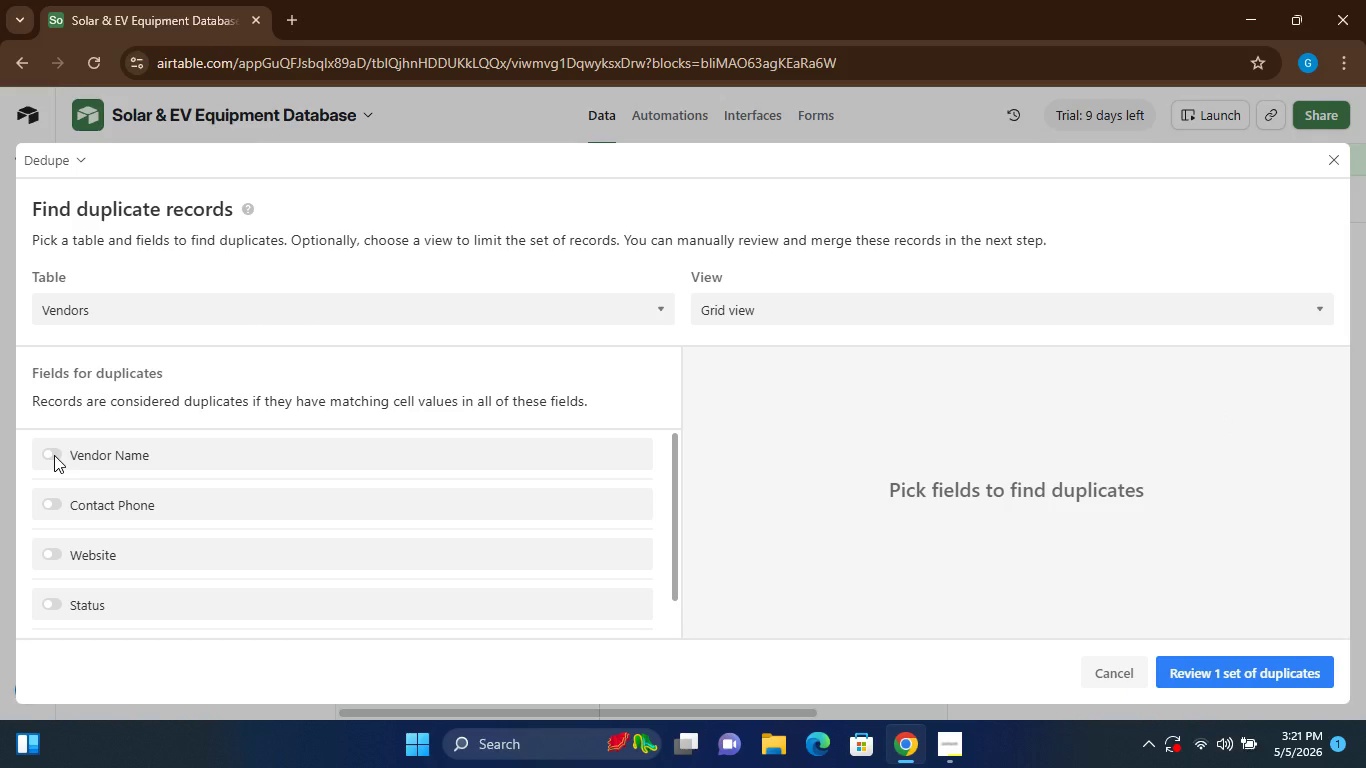 
left_click([54, 455])
 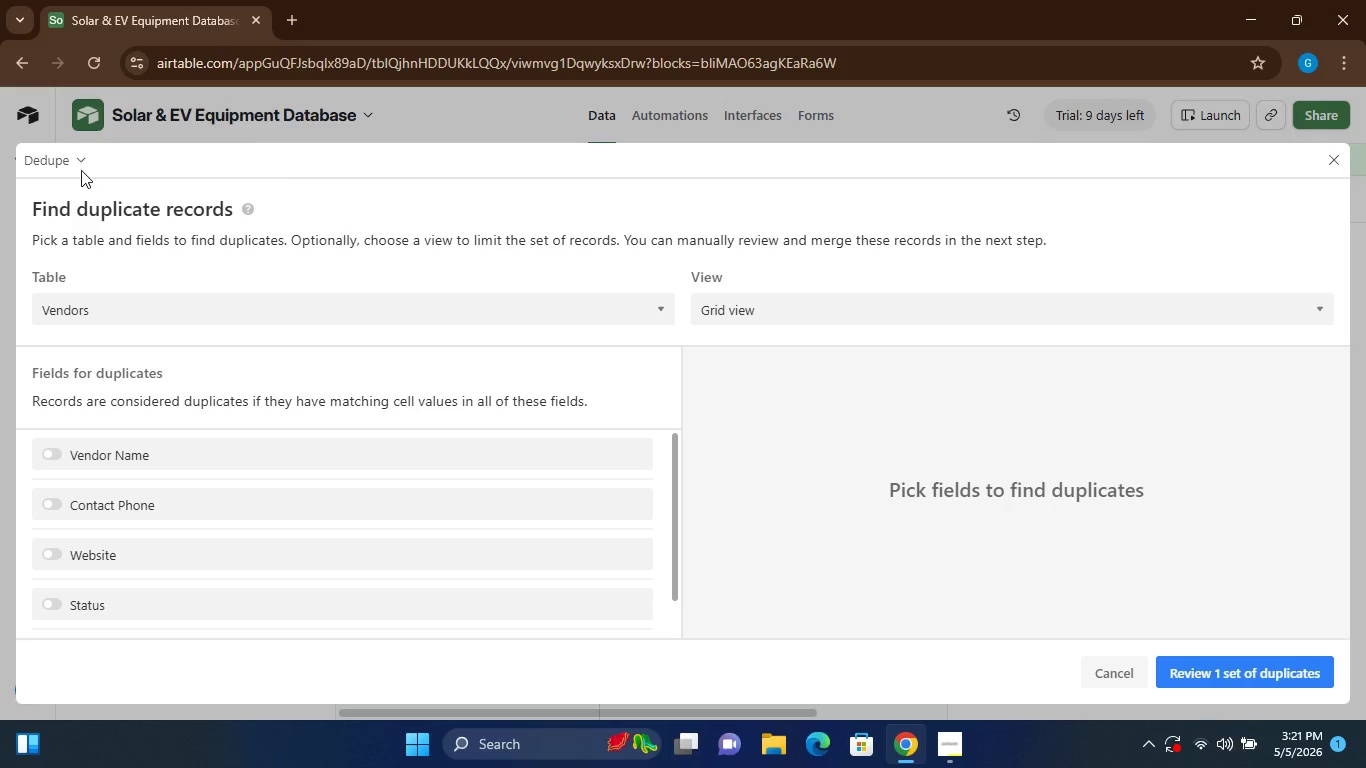 
left_click([79, 159])
 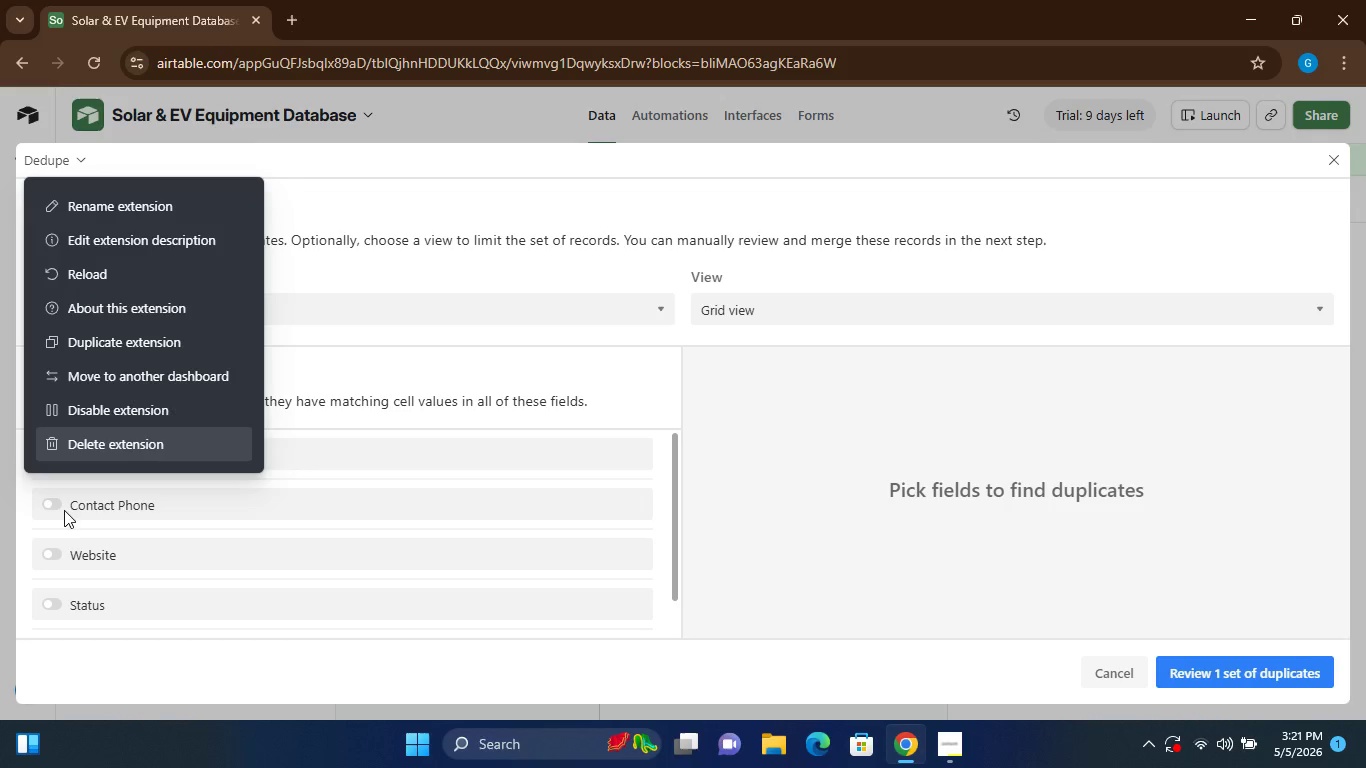 
left_click([48, 505])
 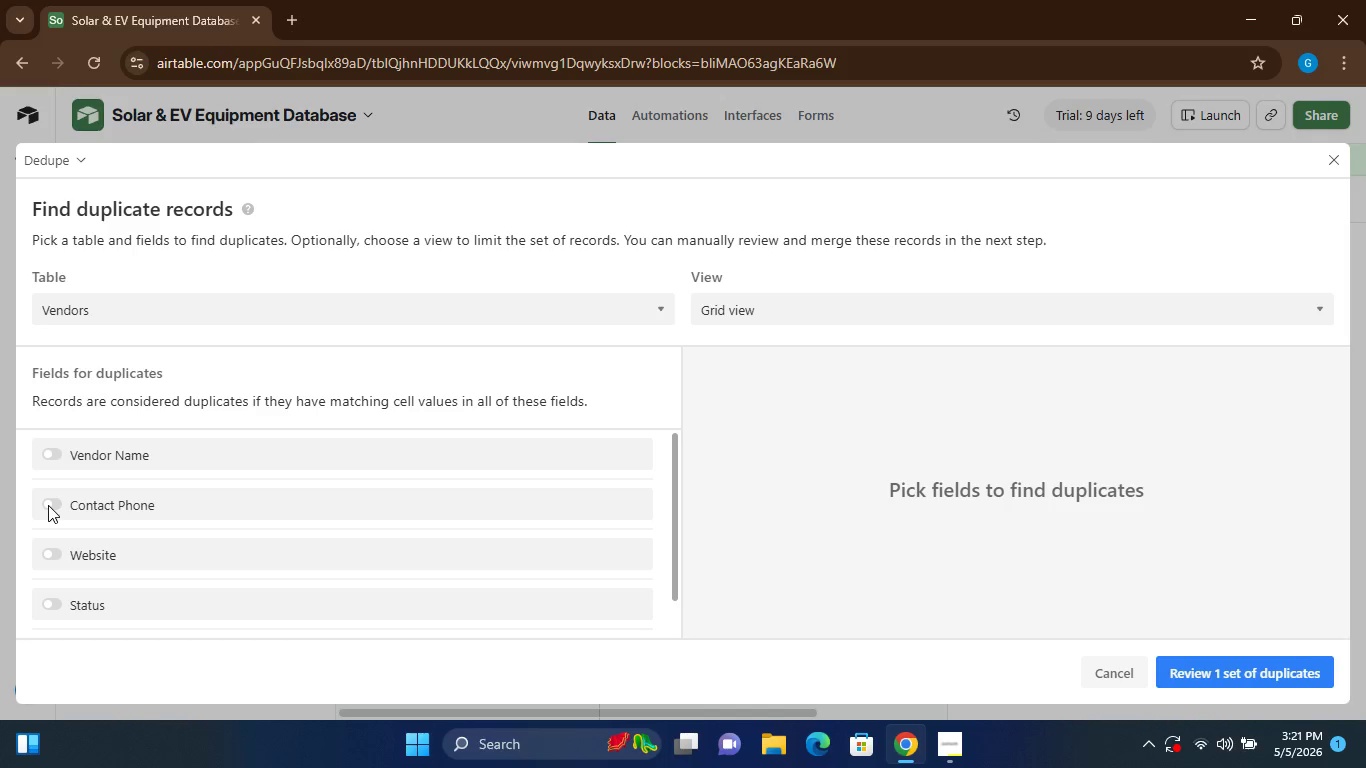 
left_click([48, 505])
 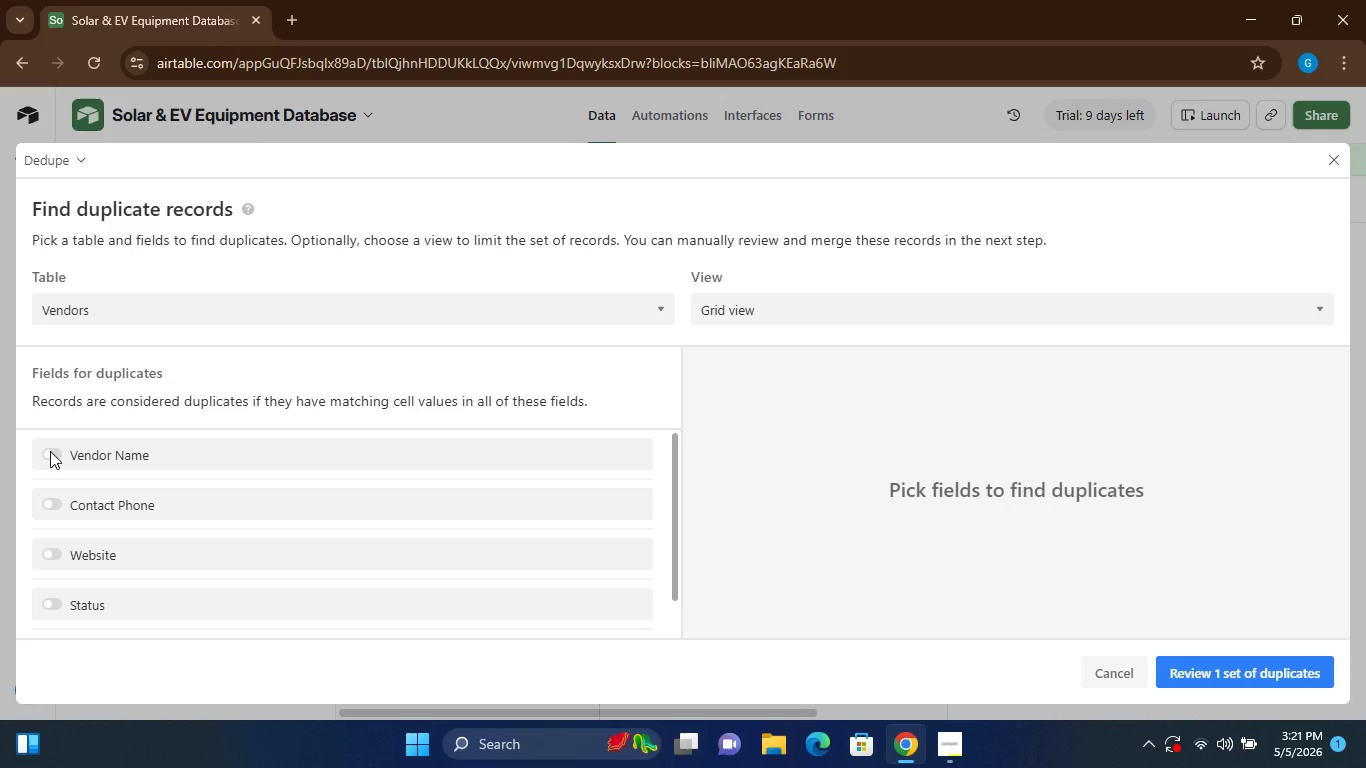 
double_click([50, 451])
 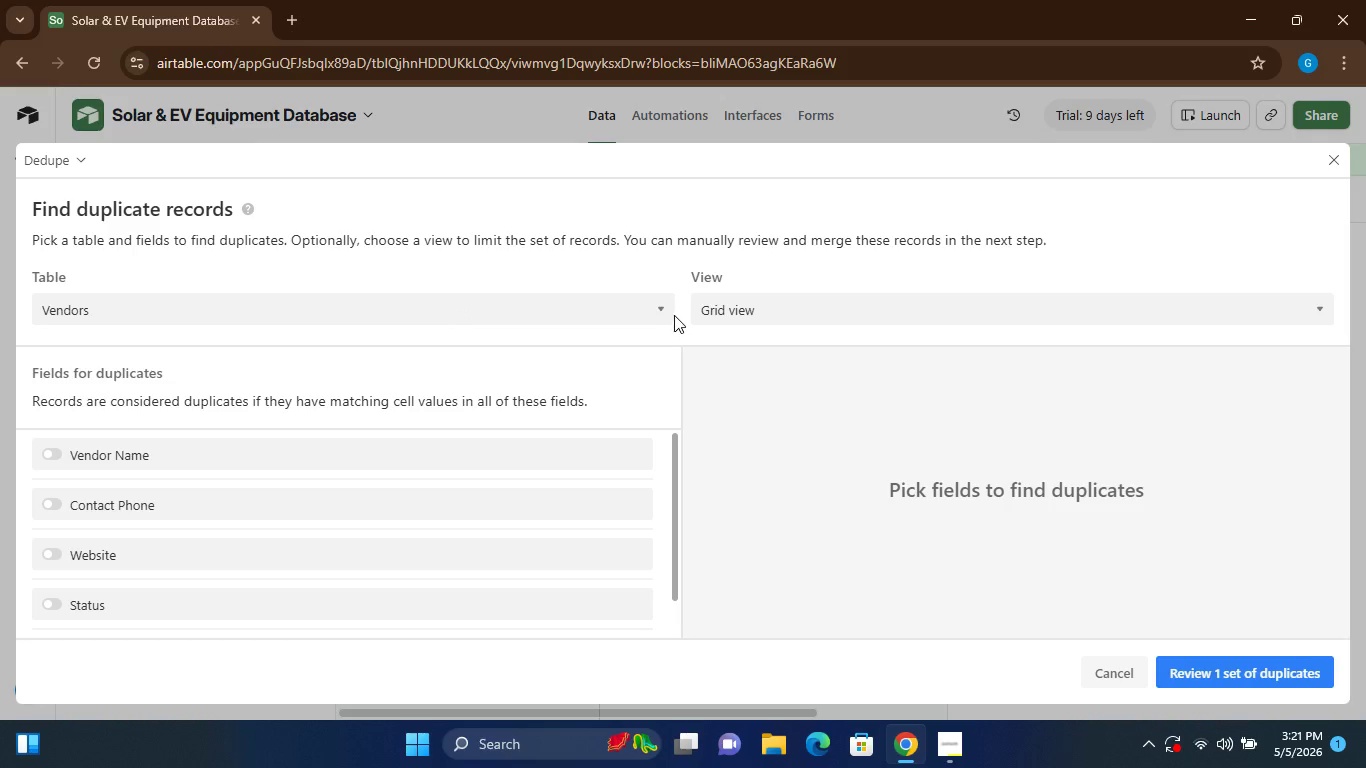 
left_click([661, 306])
 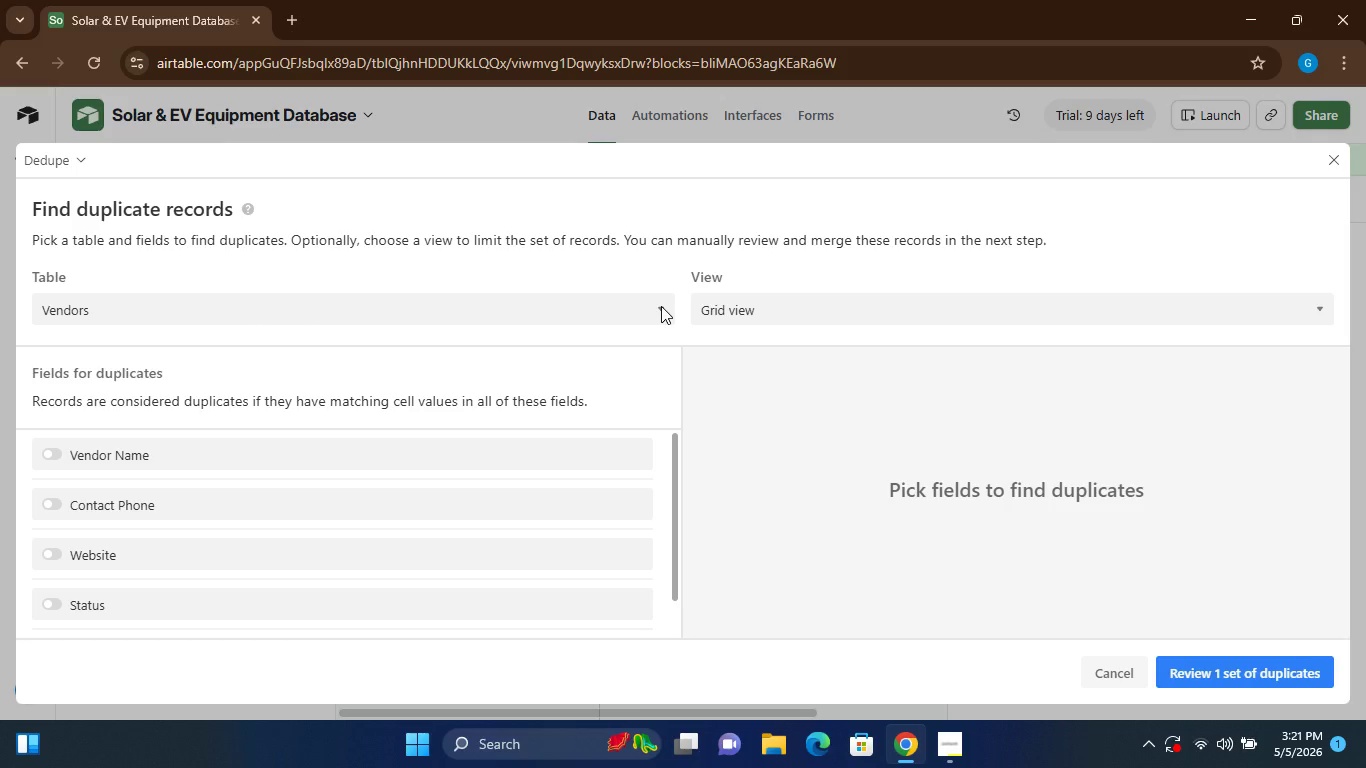 
left_click([661, 306])
 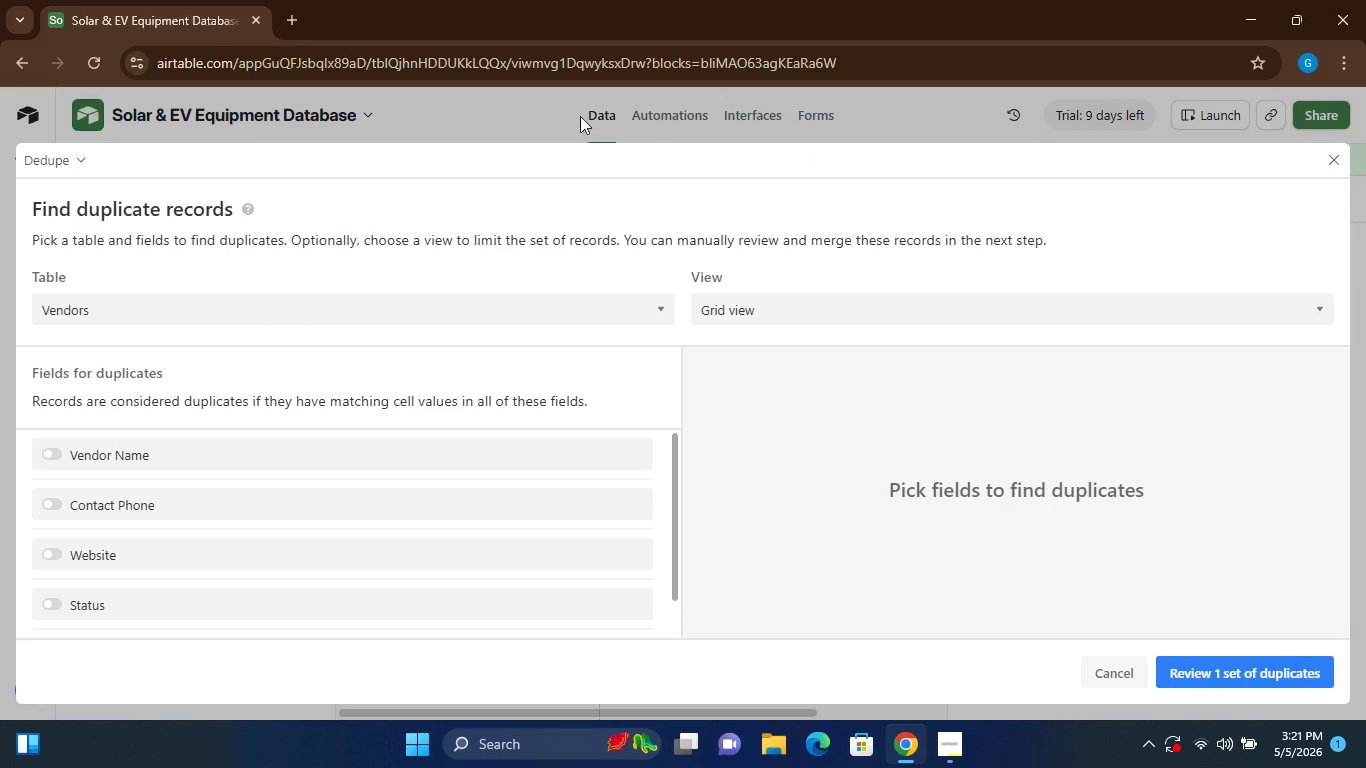 
left_click([495, 97])
 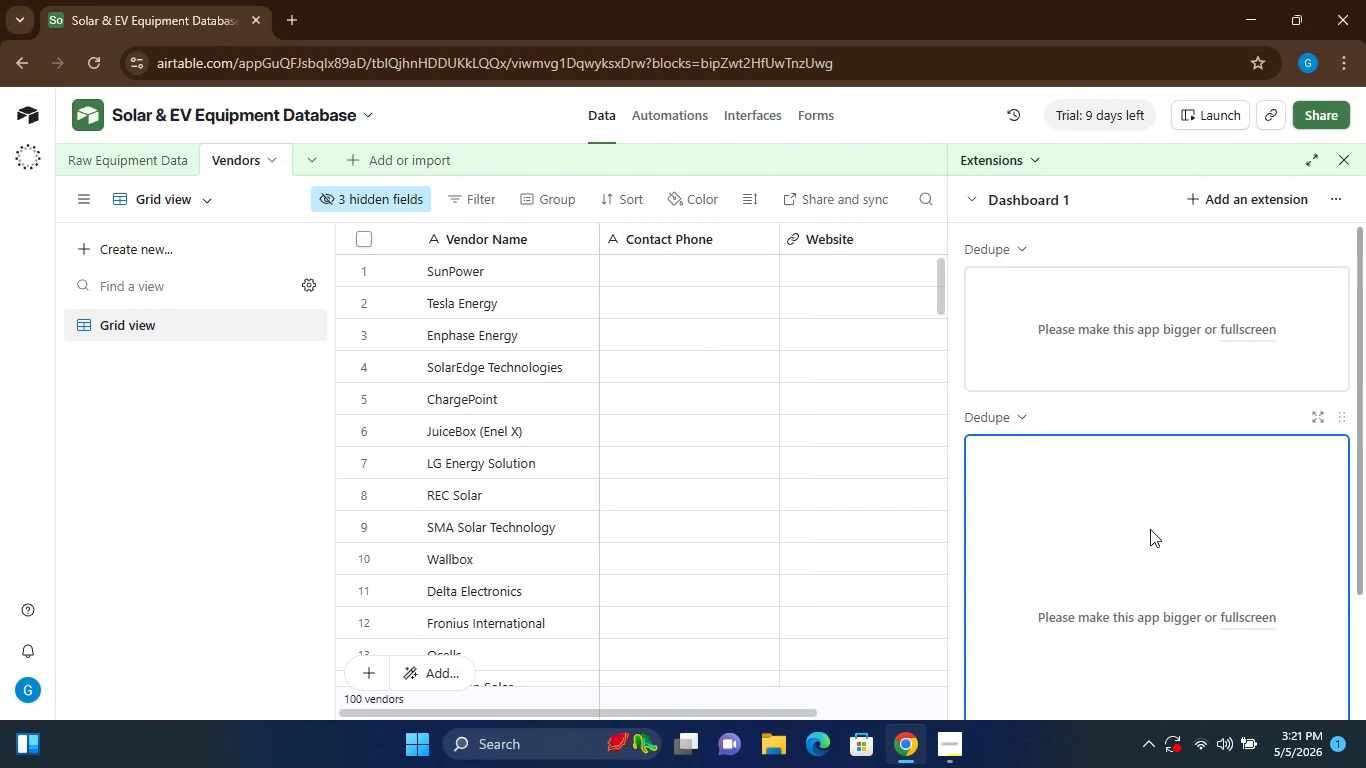 
left_click([1128, 561])
 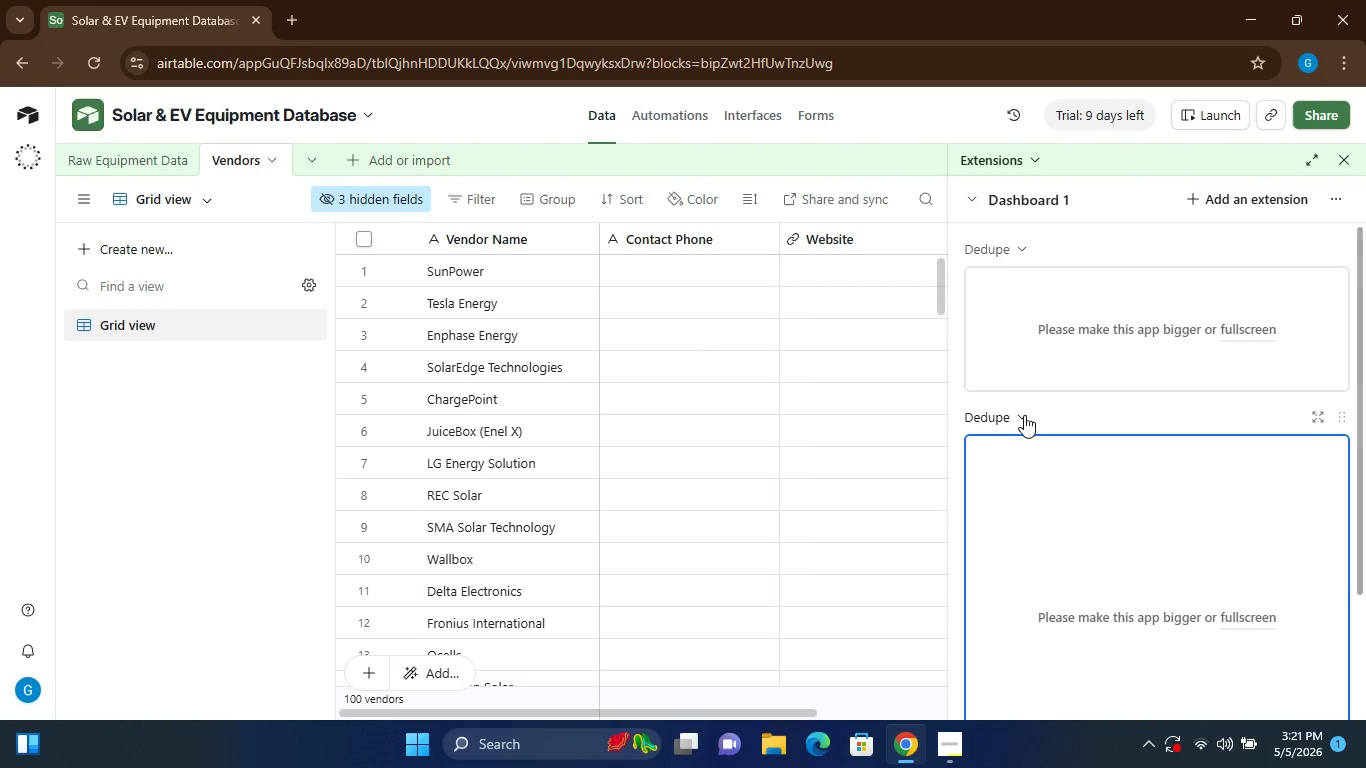 
left_click([1024, 414])
 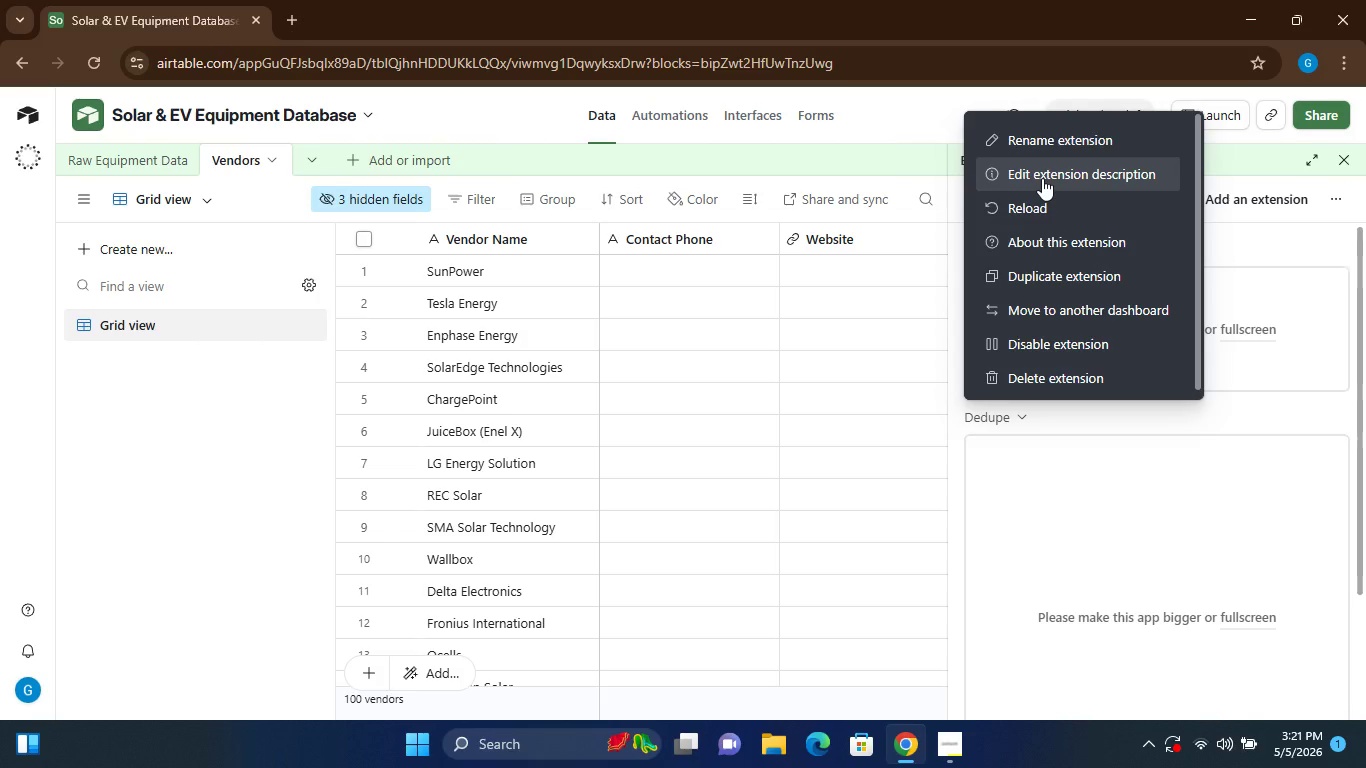 
left_click([1044, 177])
 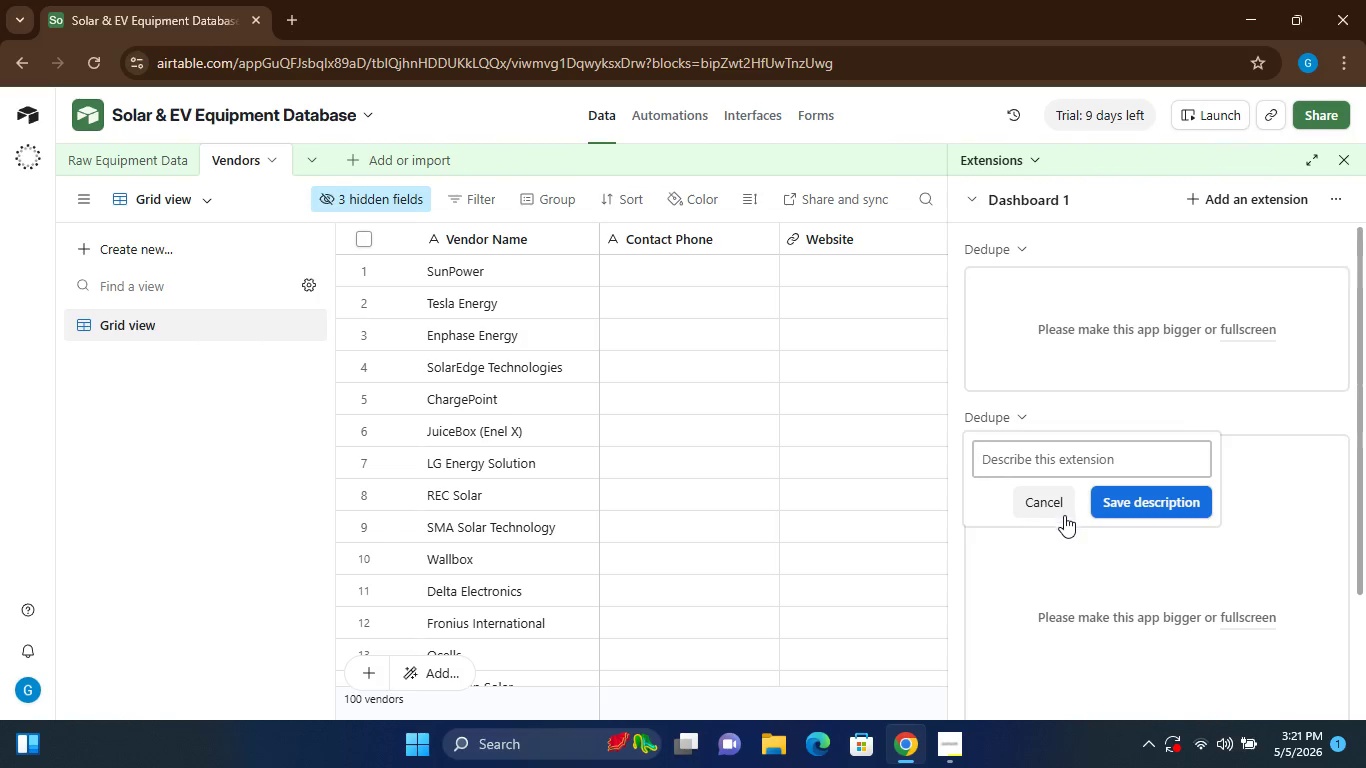 
left_click([1056, 497])
 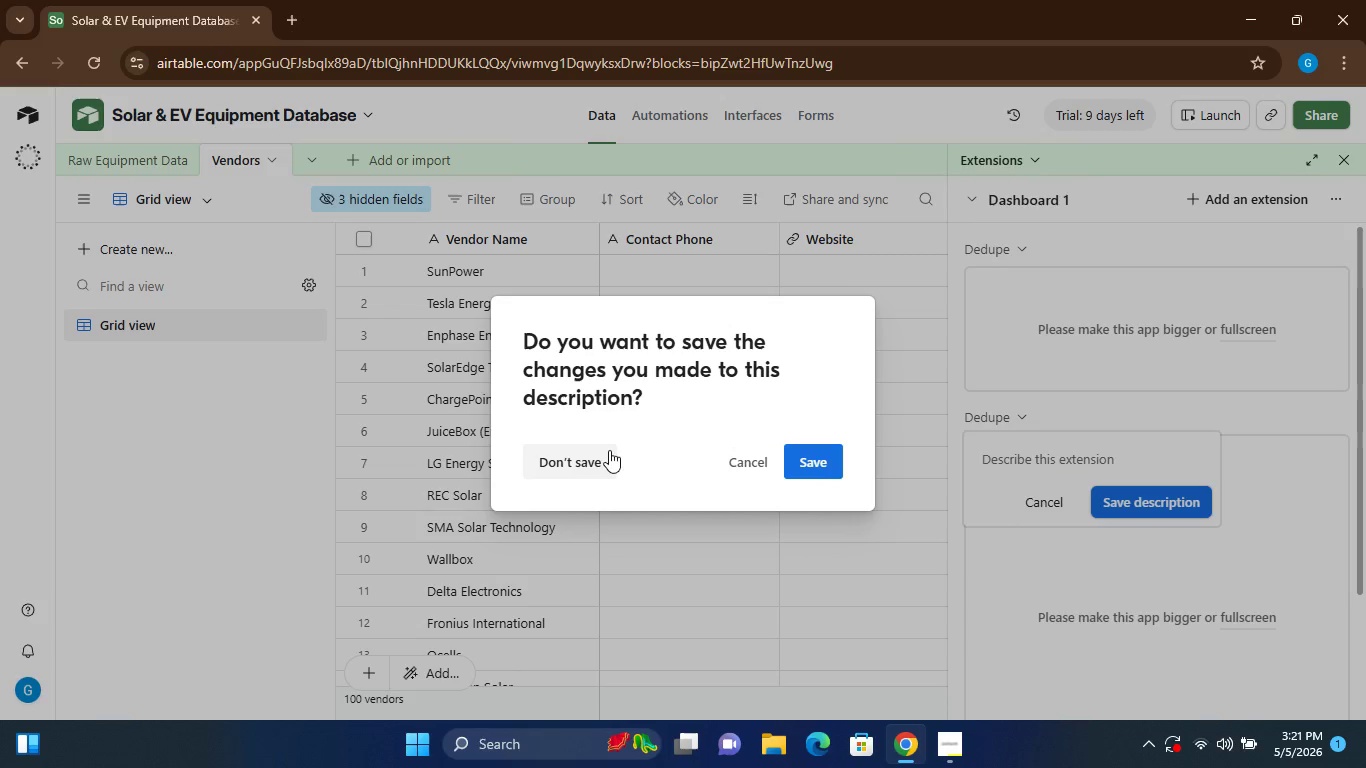 
left_click([591, 459])
 